 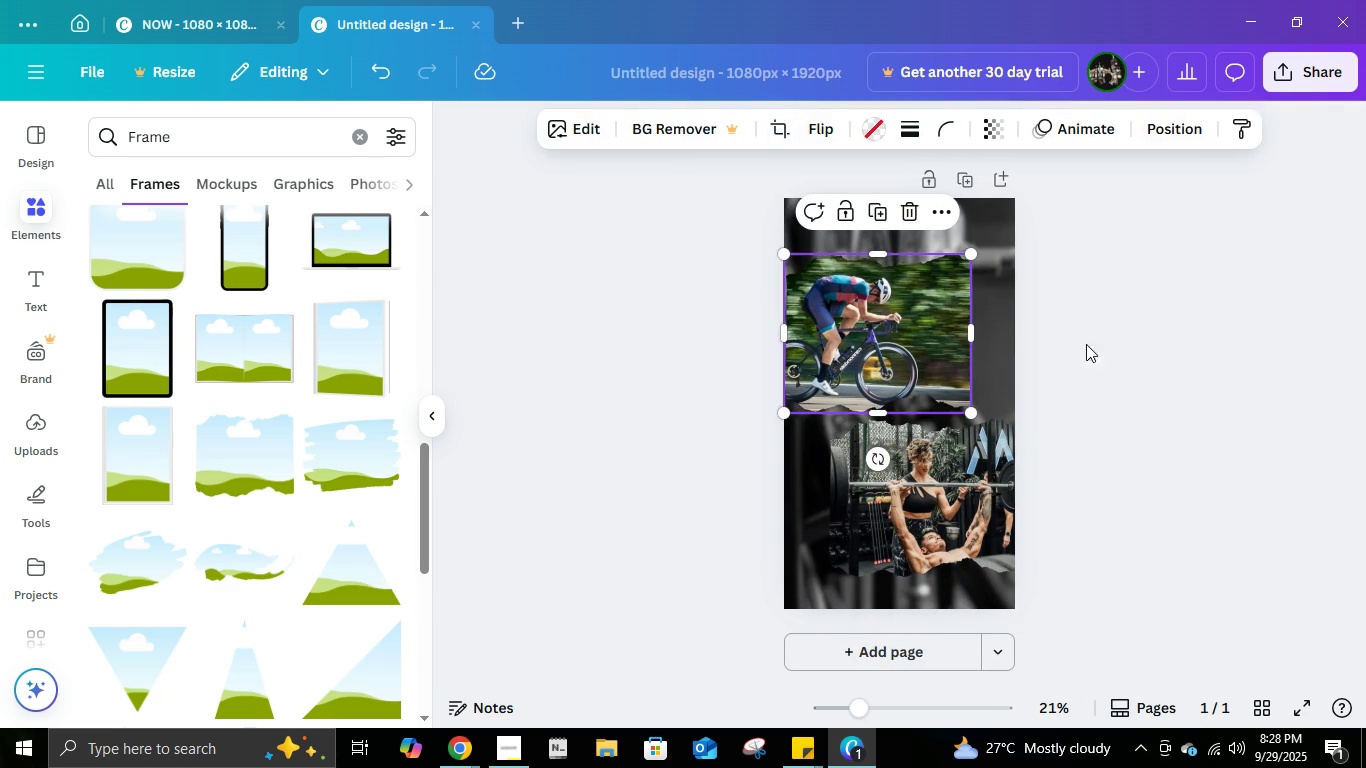 
left_click([1199, 308])
 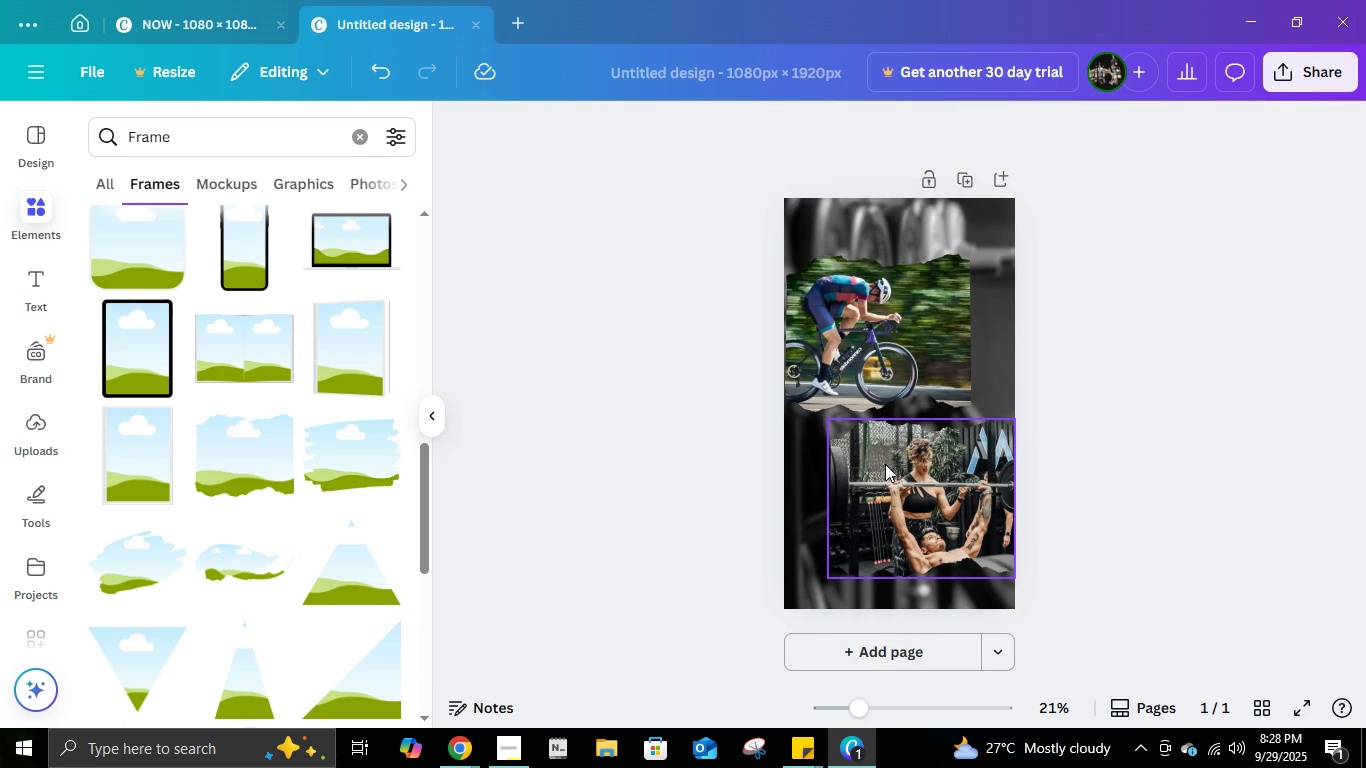 
left_click([857, 339])
 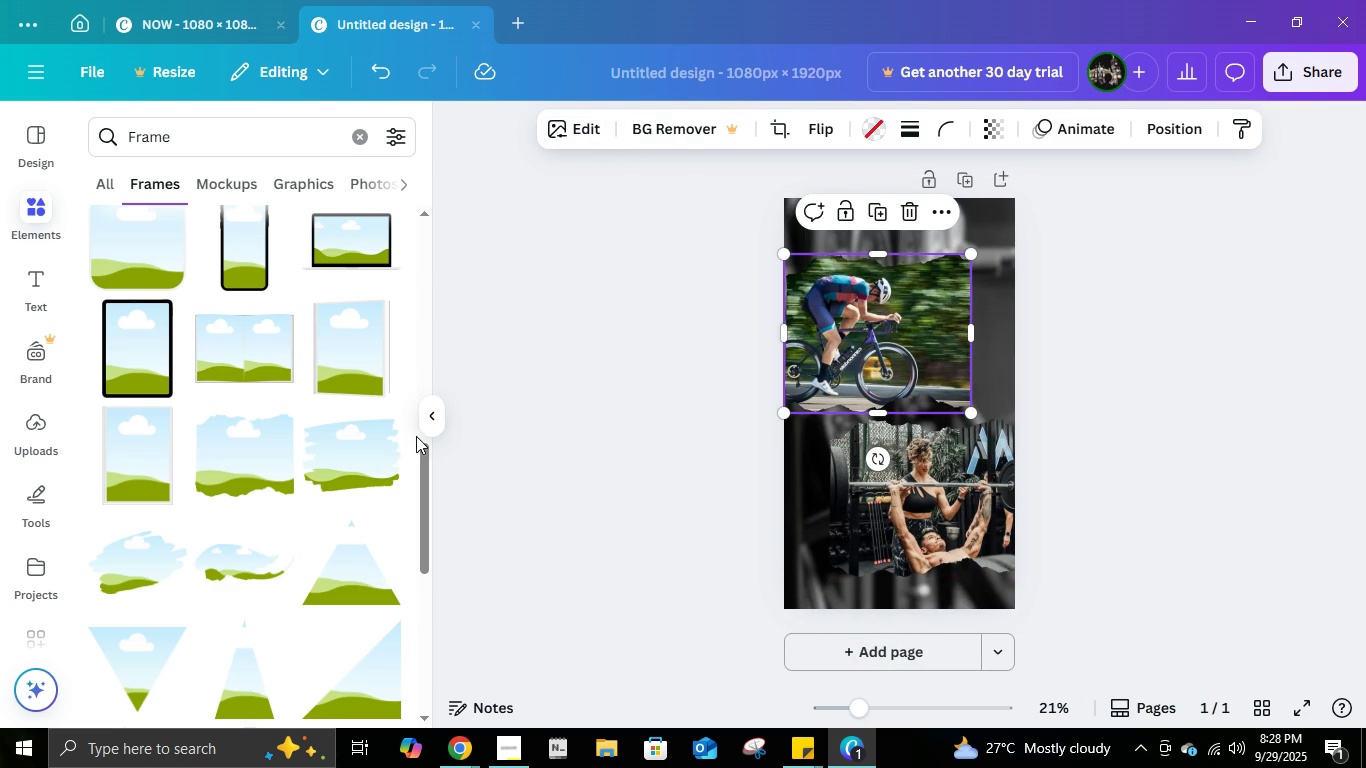 
left_click([556, 133])
 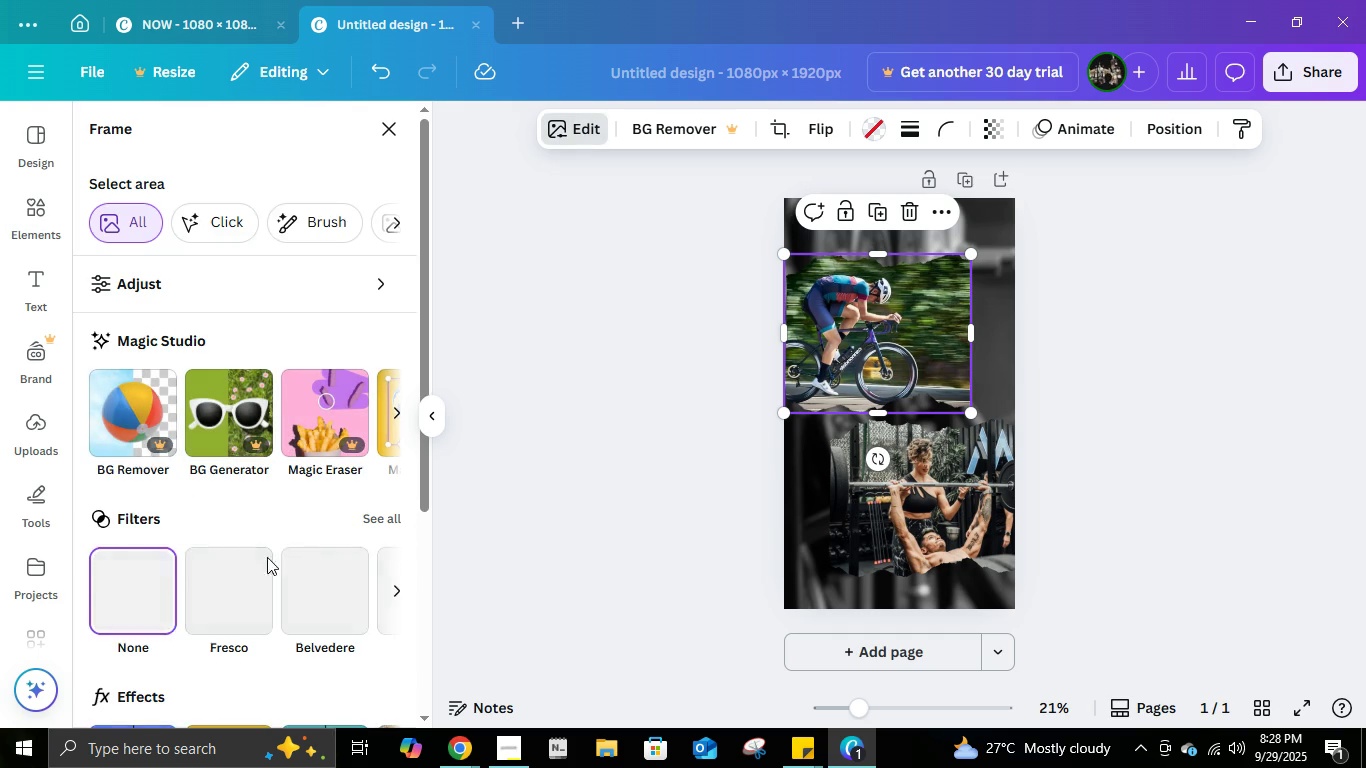 
scroll: coordinate [244, 572], scroll_direction: down, amount: 2.0
 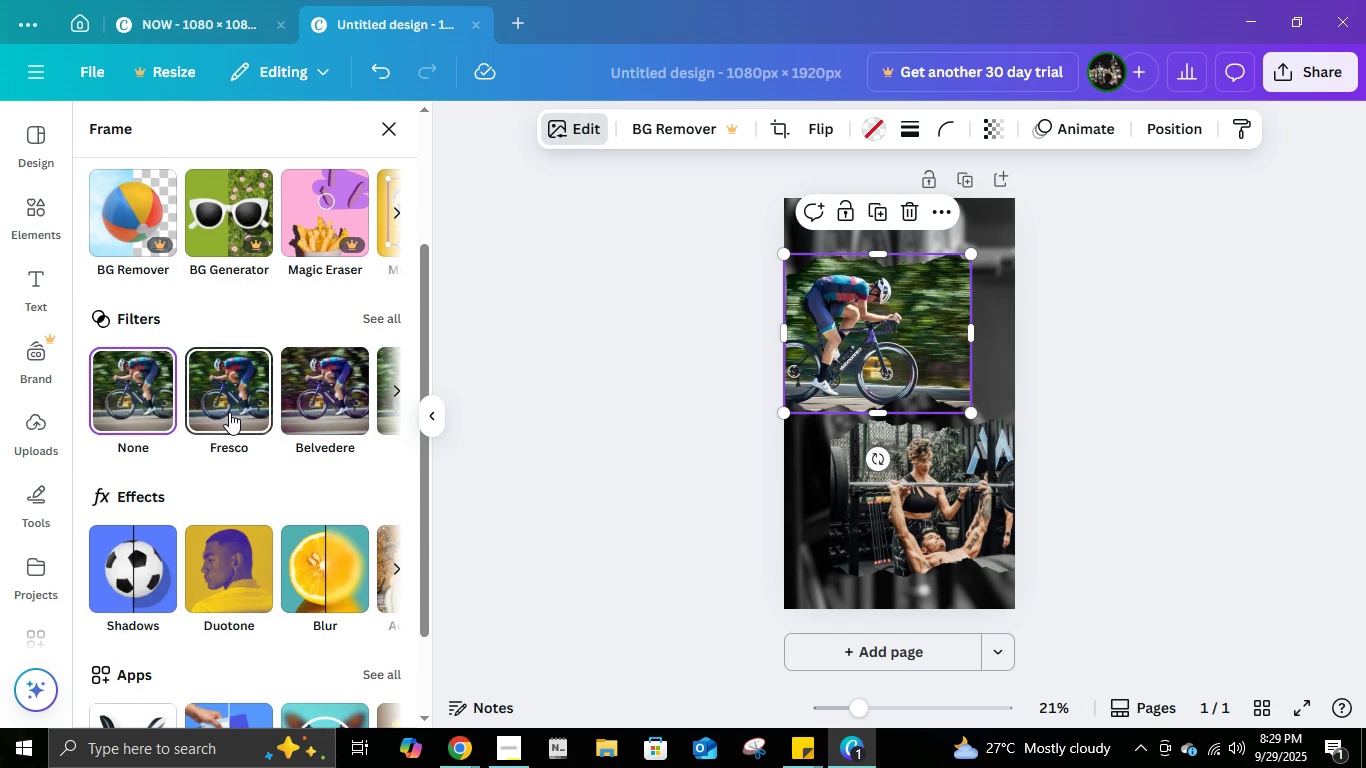 
left_click([229, 412])
 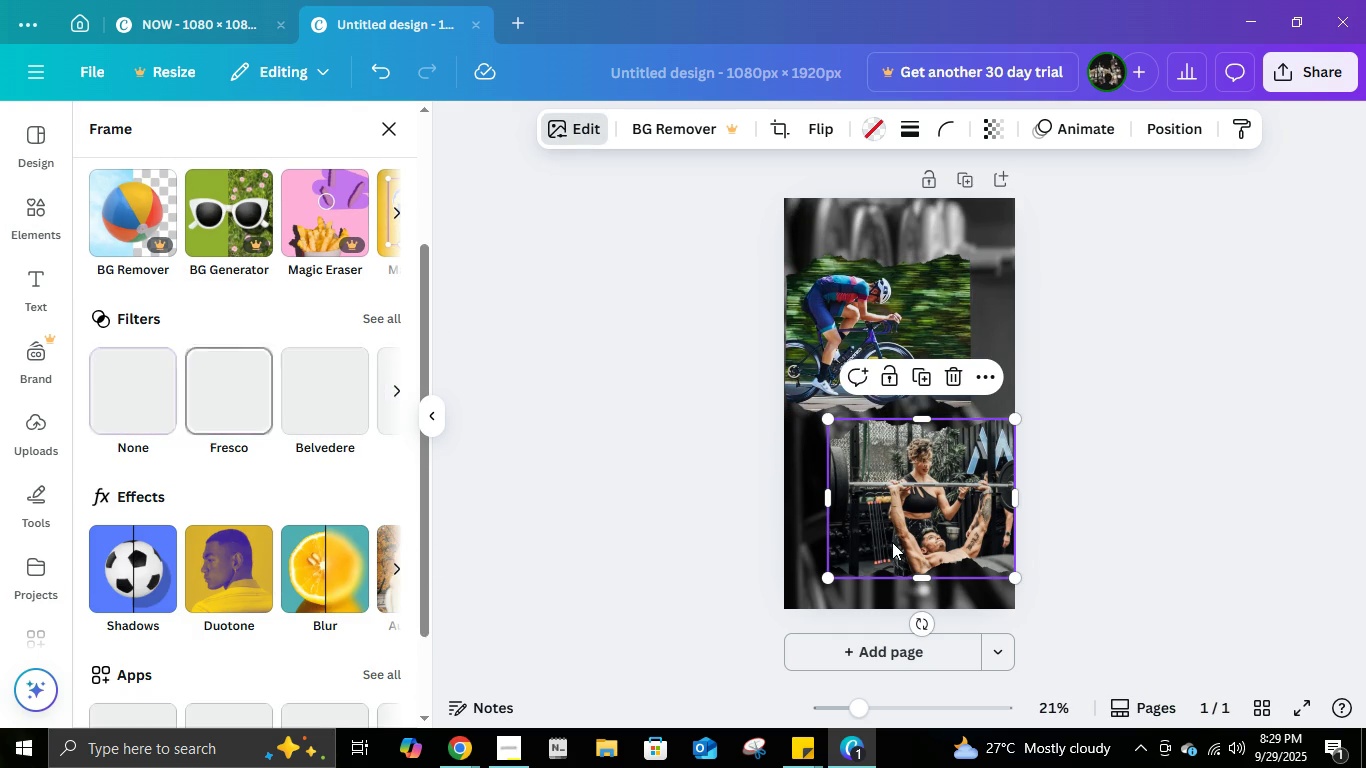 
left_click([892, 542])
 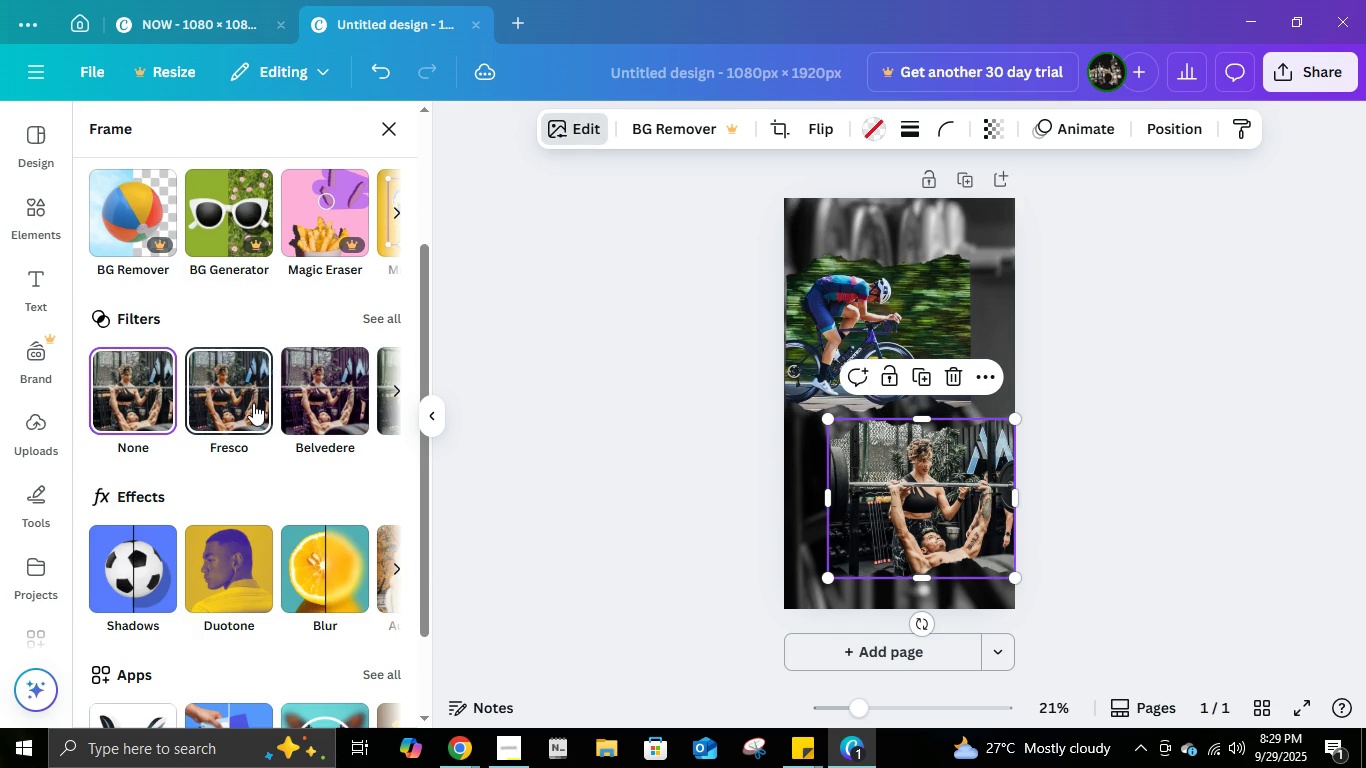 
left_click([251, 403])
 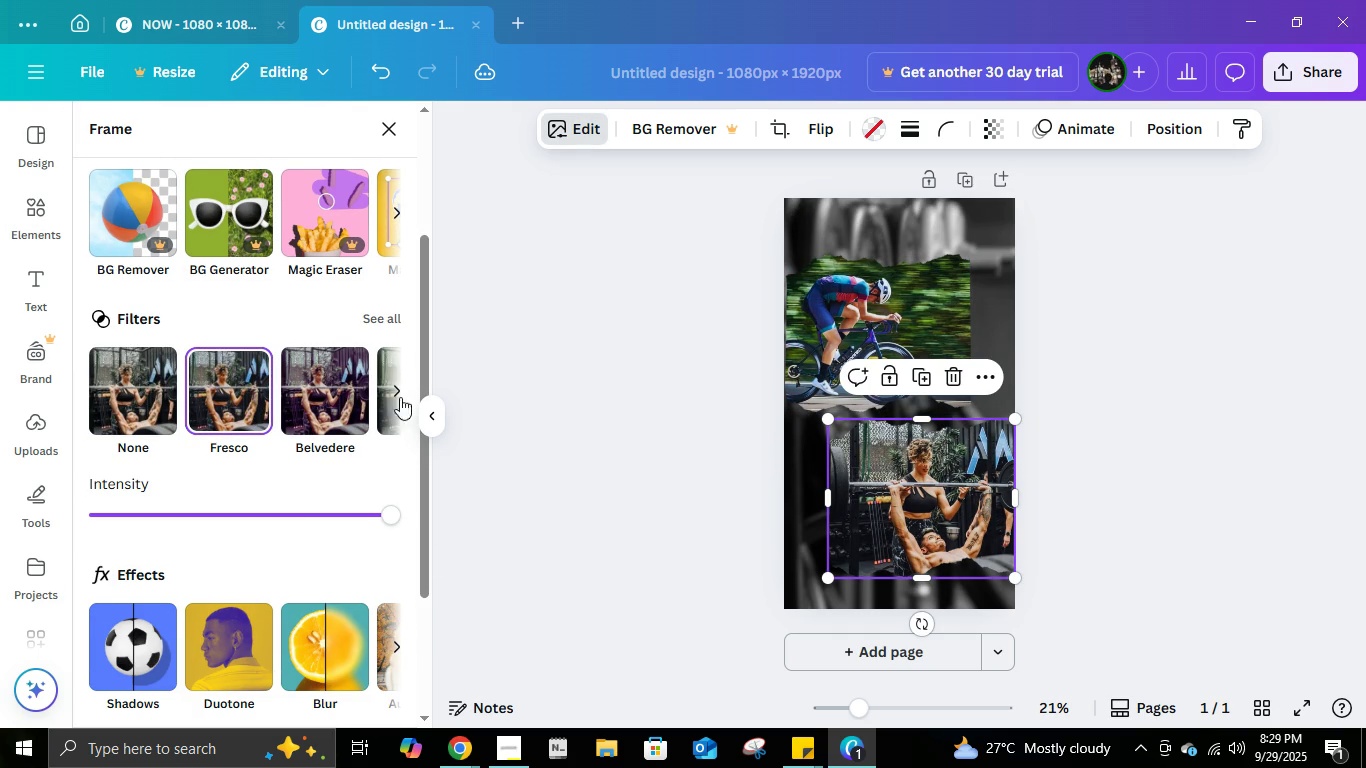 
left_click([376, 323])
 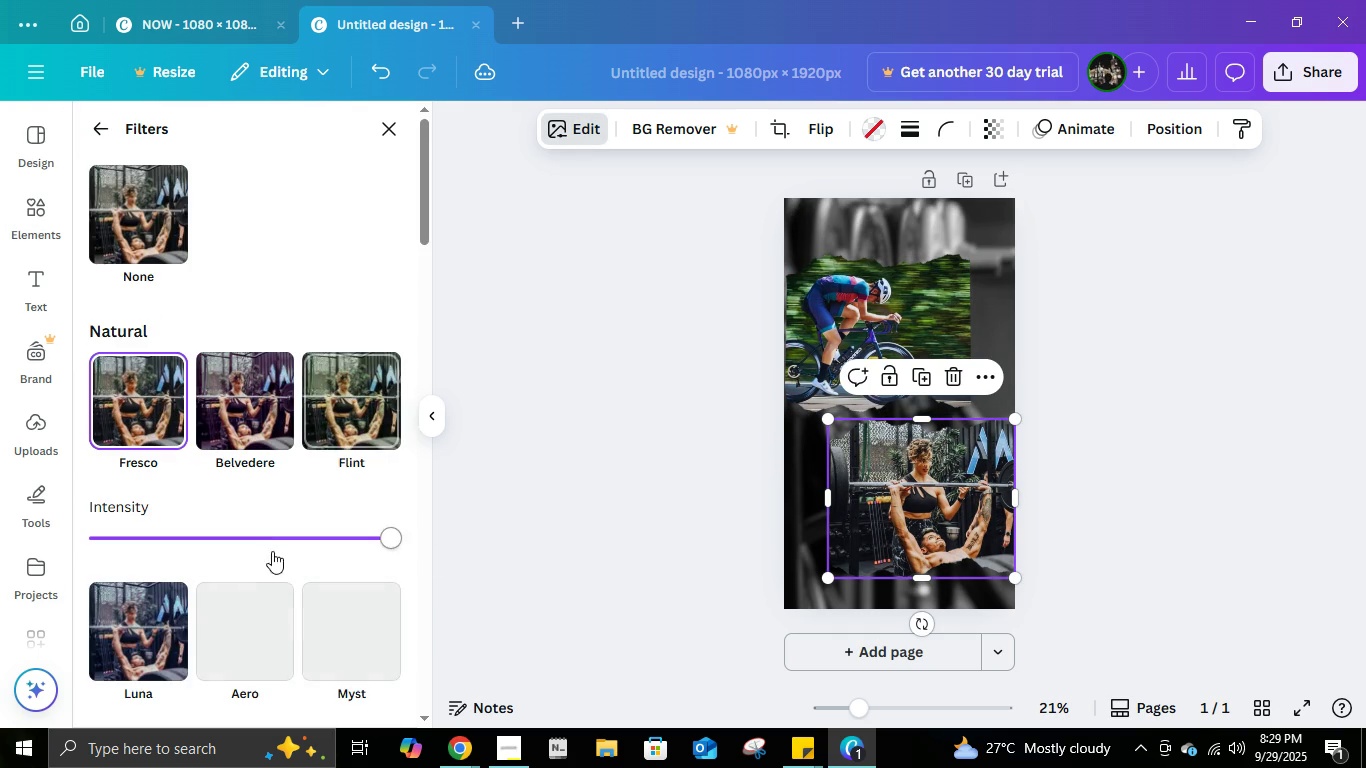 
scroll: coordinate [283, 538], scroll_direction: down, amount: 5.0
 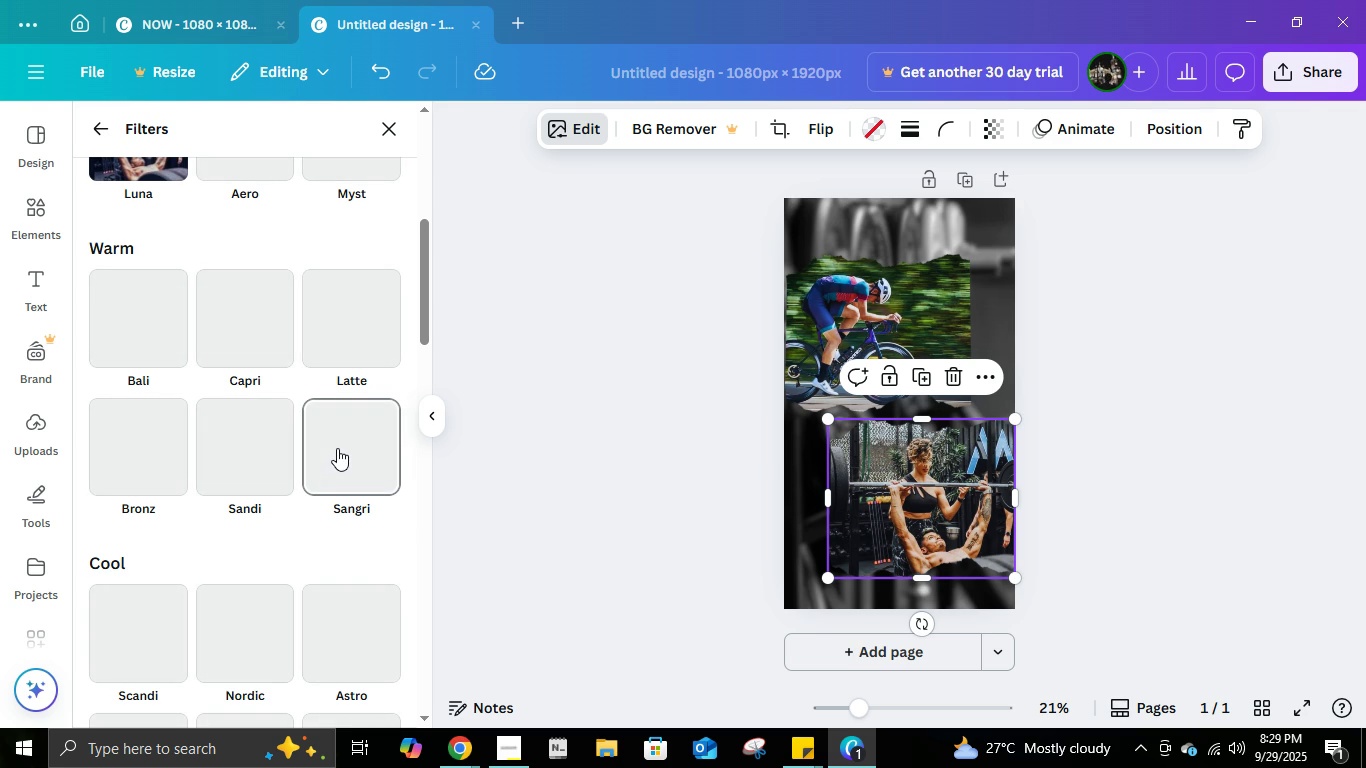 
wait(9.6)
 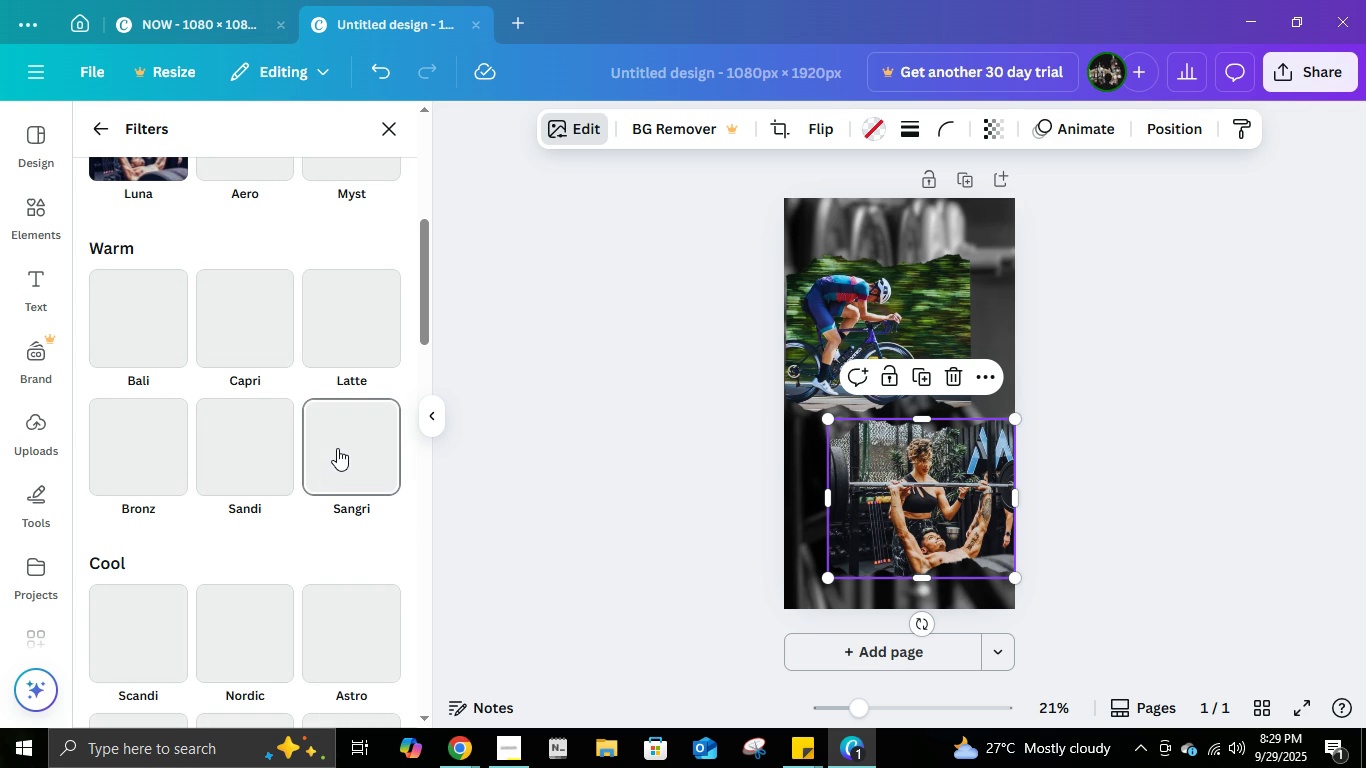 
scroll: coordinate [337, 338], scroll_direction: down, amount: 1.0
 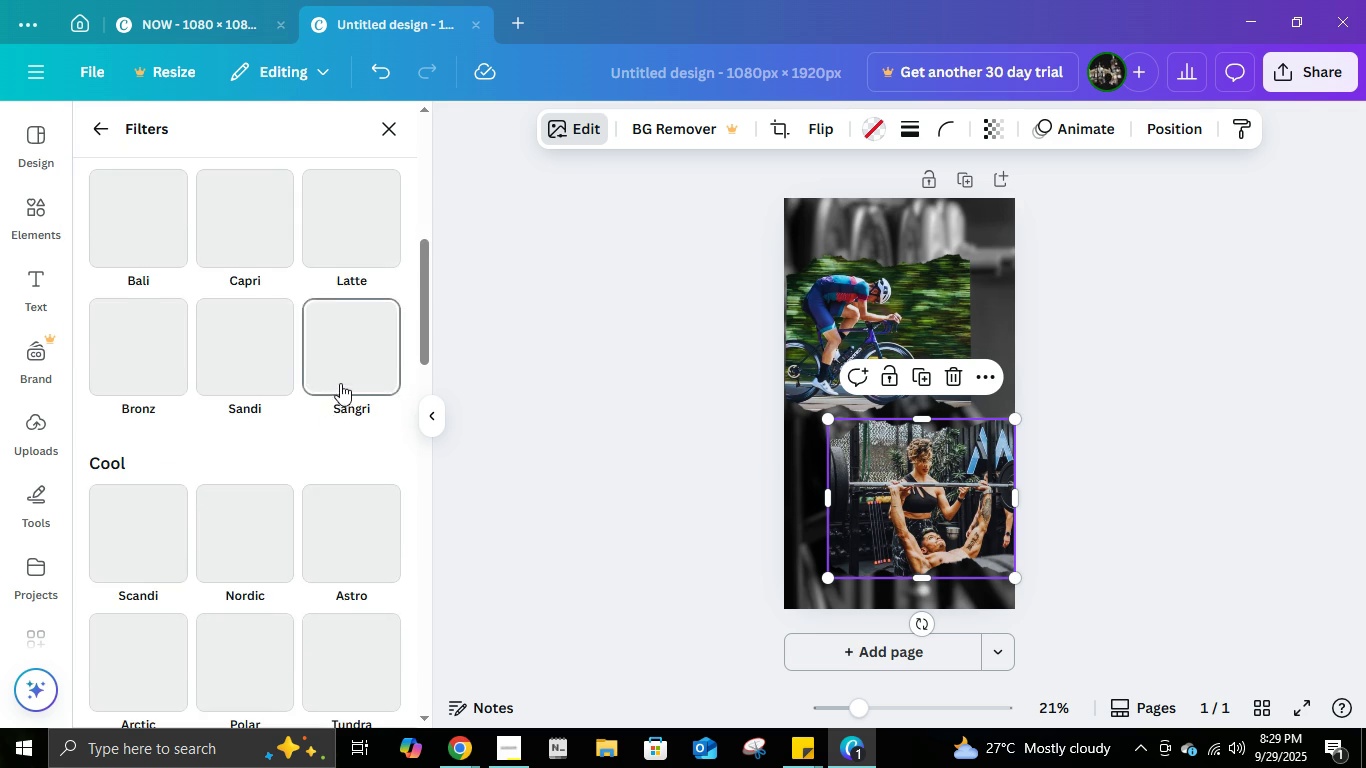 
scroll: coordinate [210, 378], scroll_direction: up, amount: 9.0
 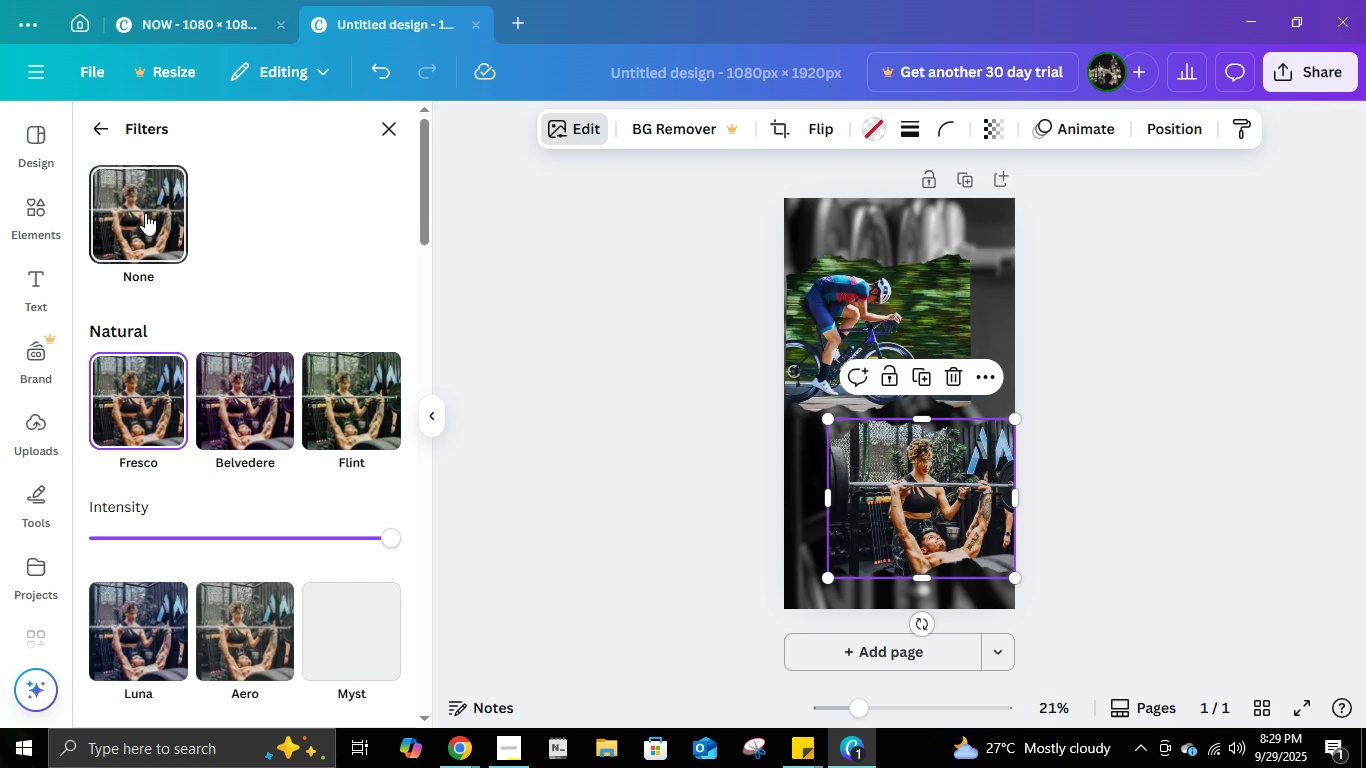 
left_click([145, 213])
 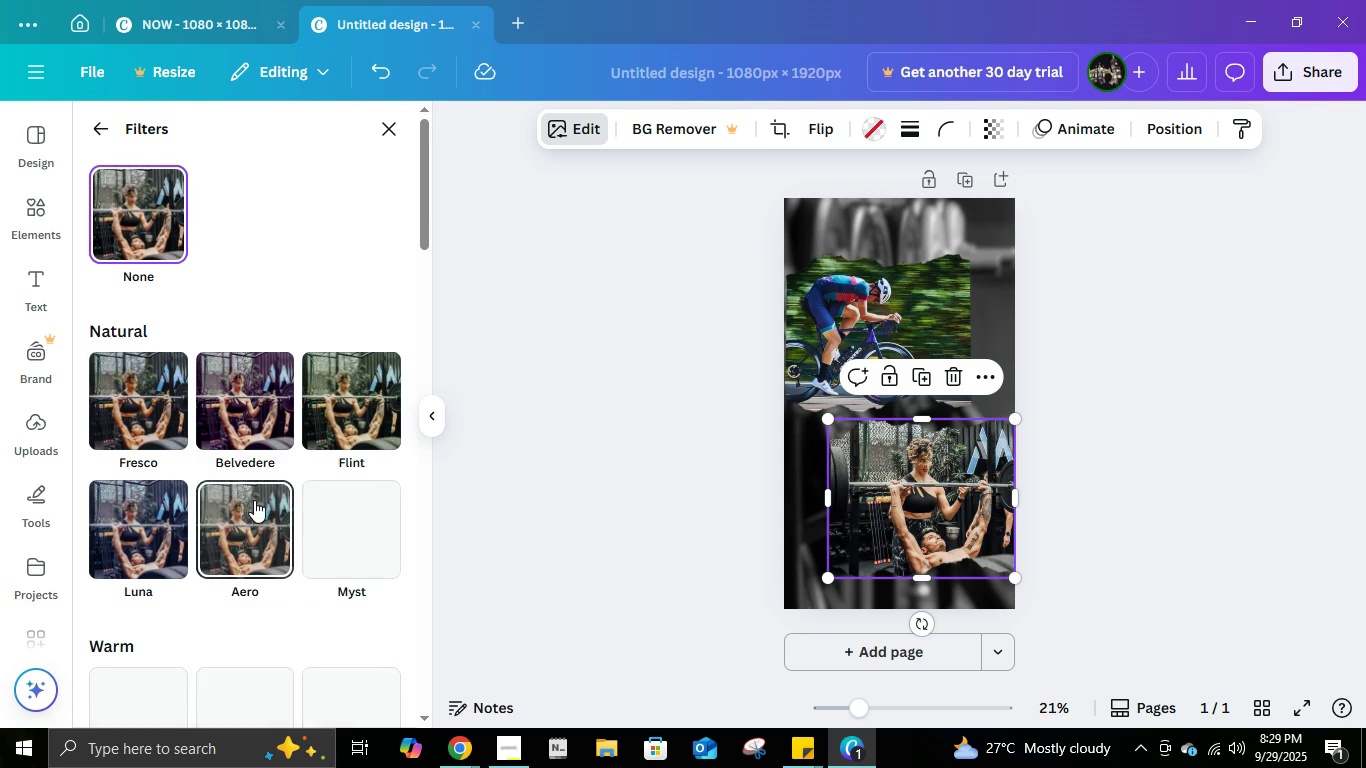 
scroll: coordinate [285, 535], scroll_direction: down, amount: 4.0
 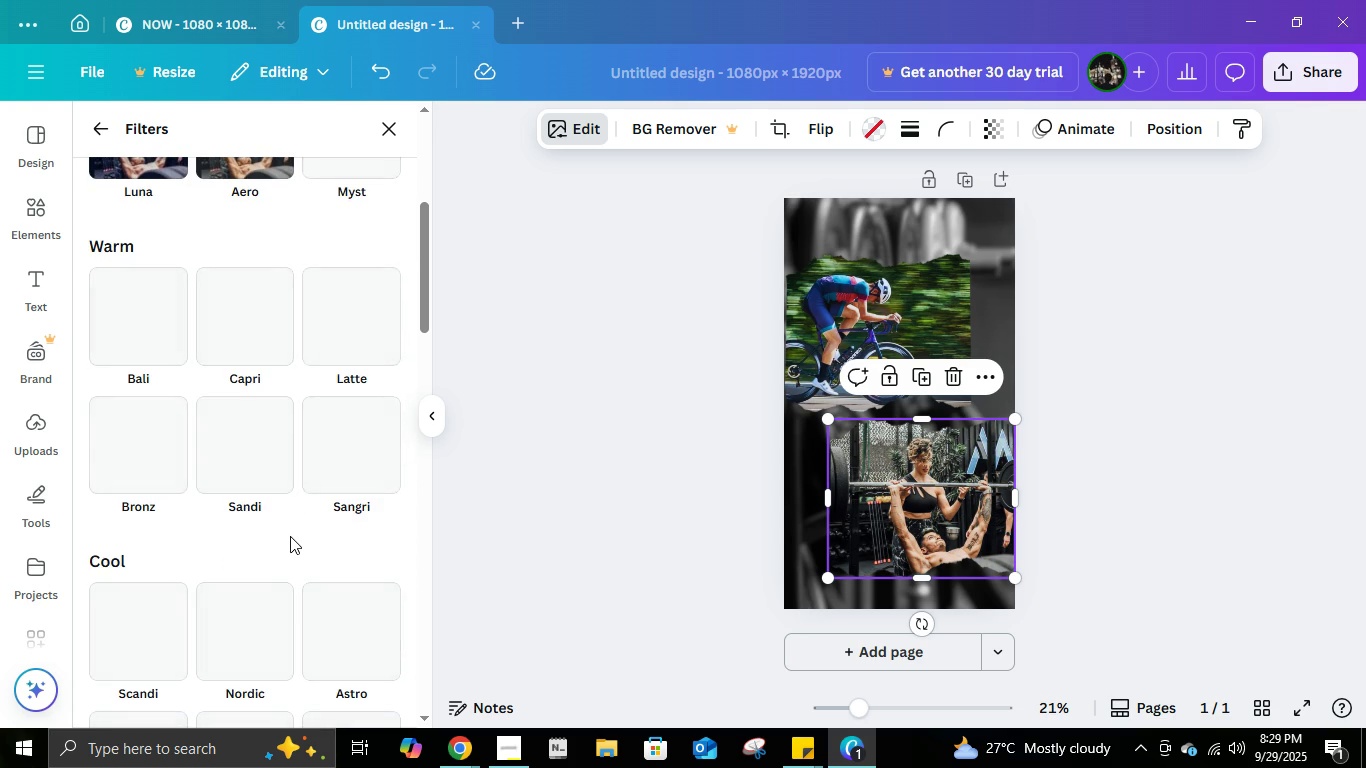 
scroll: coordinate [293, 535], scroll_direction: up, amount: 2.0
 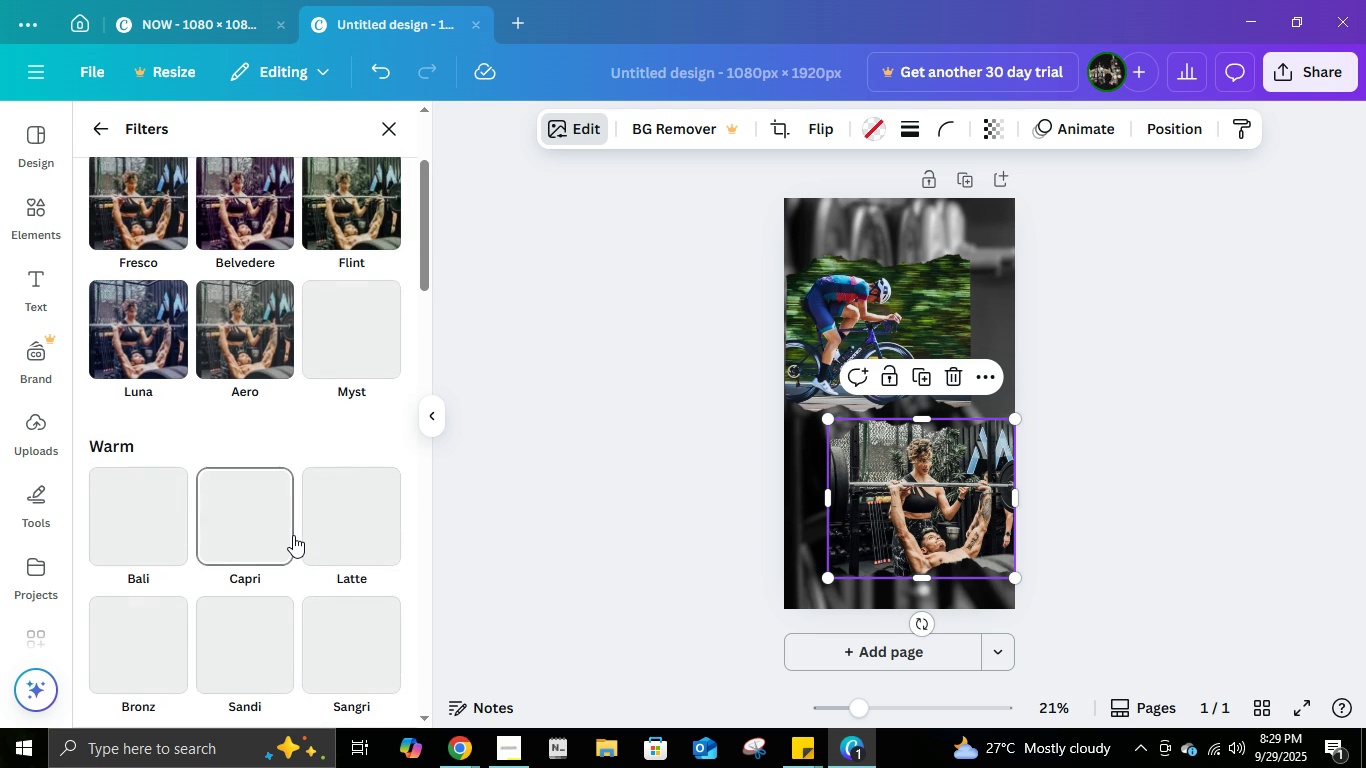 
scroll: coordinate [293, 535], scroll_direction: down, amount: 2.0
 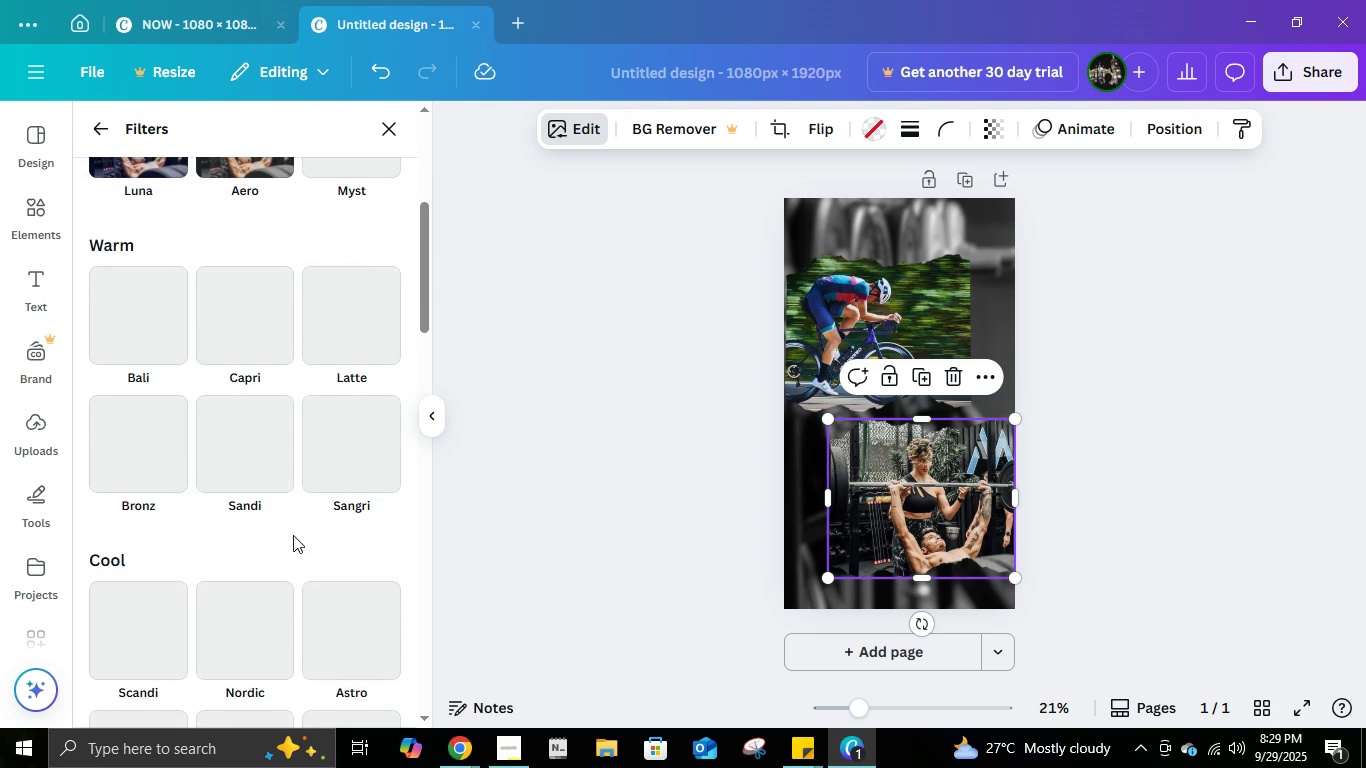 
scroll: coordinate [293, 535], scroll_direction: none, amount: 0.0
 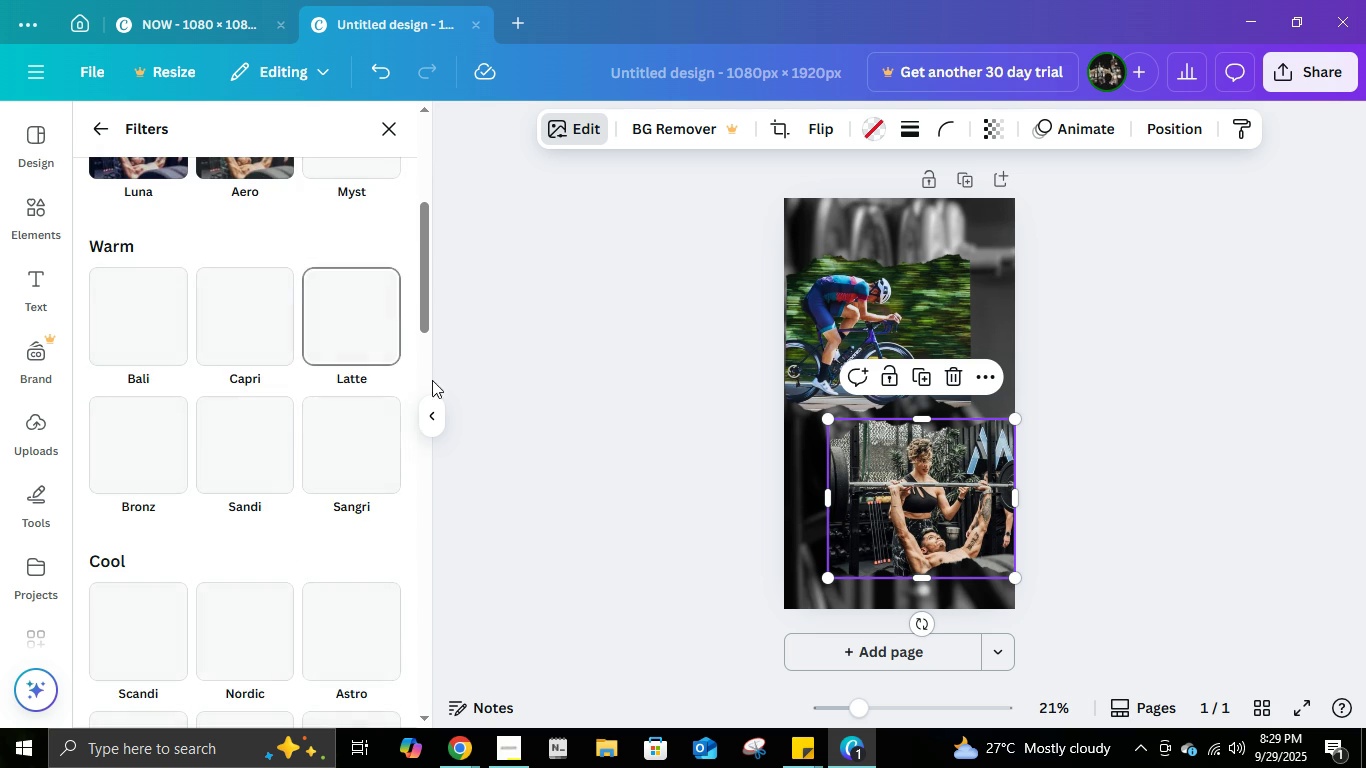 
scroll: coordinate [330, 453], scroll_direction: down, amount: 7.0
 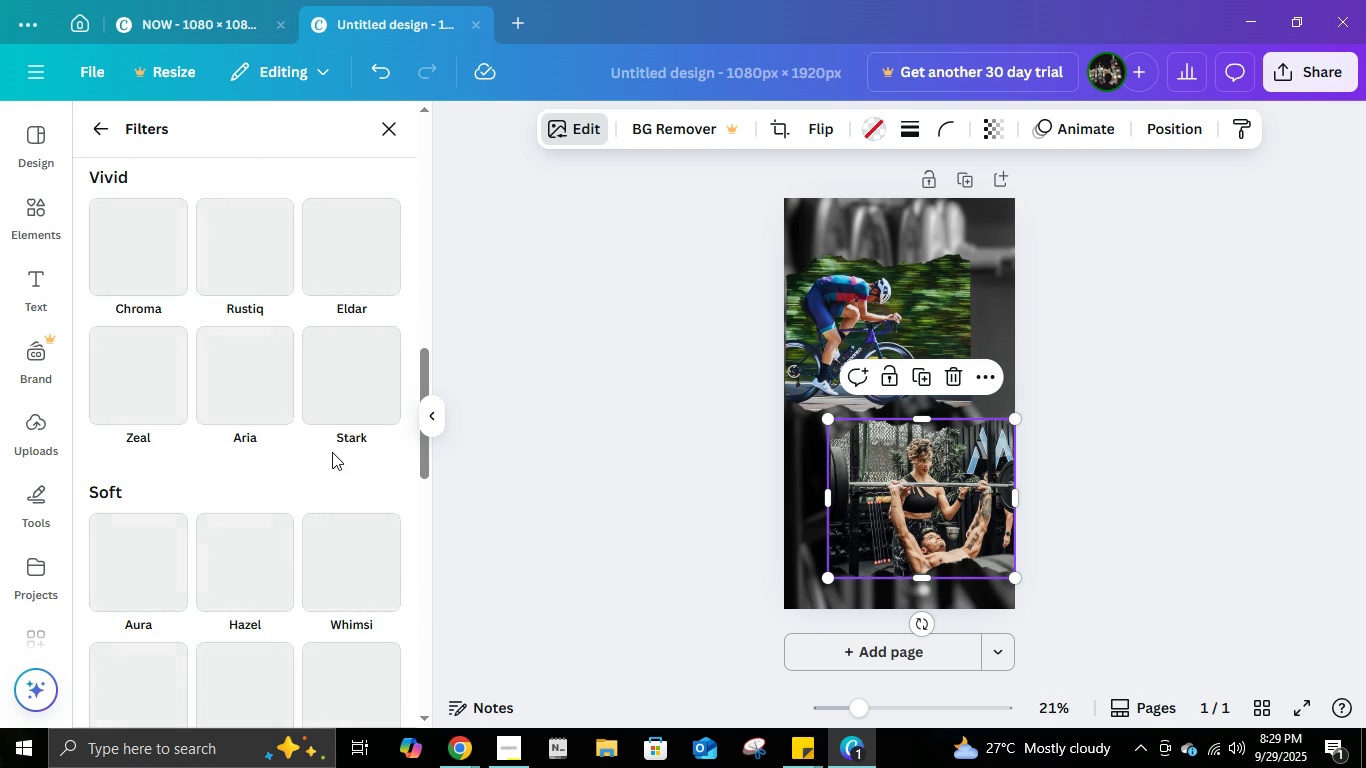 
scroll: coordinate [332, 452], scroll_direction: up, amount: 3.0
 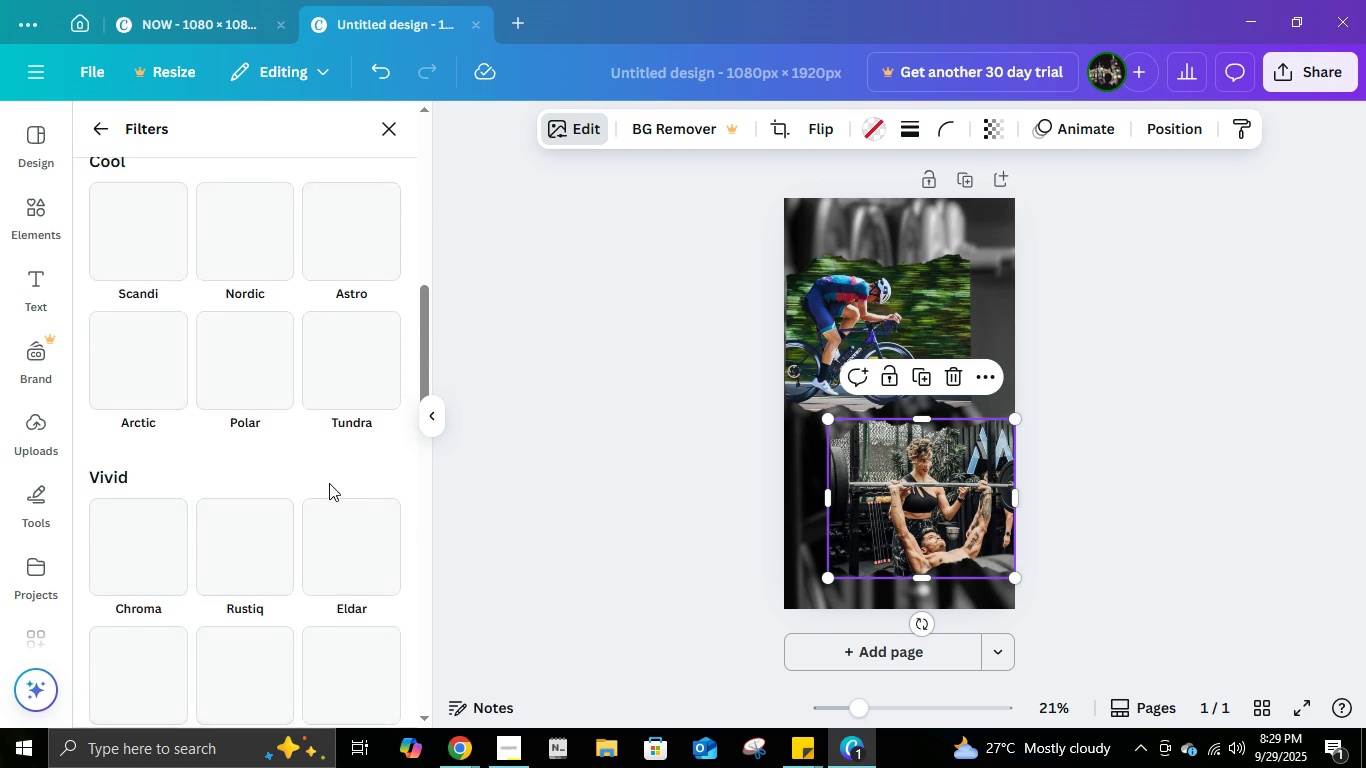 
scroll: coordinate [330, 484], scroll_direction: down, amount: 2.0
 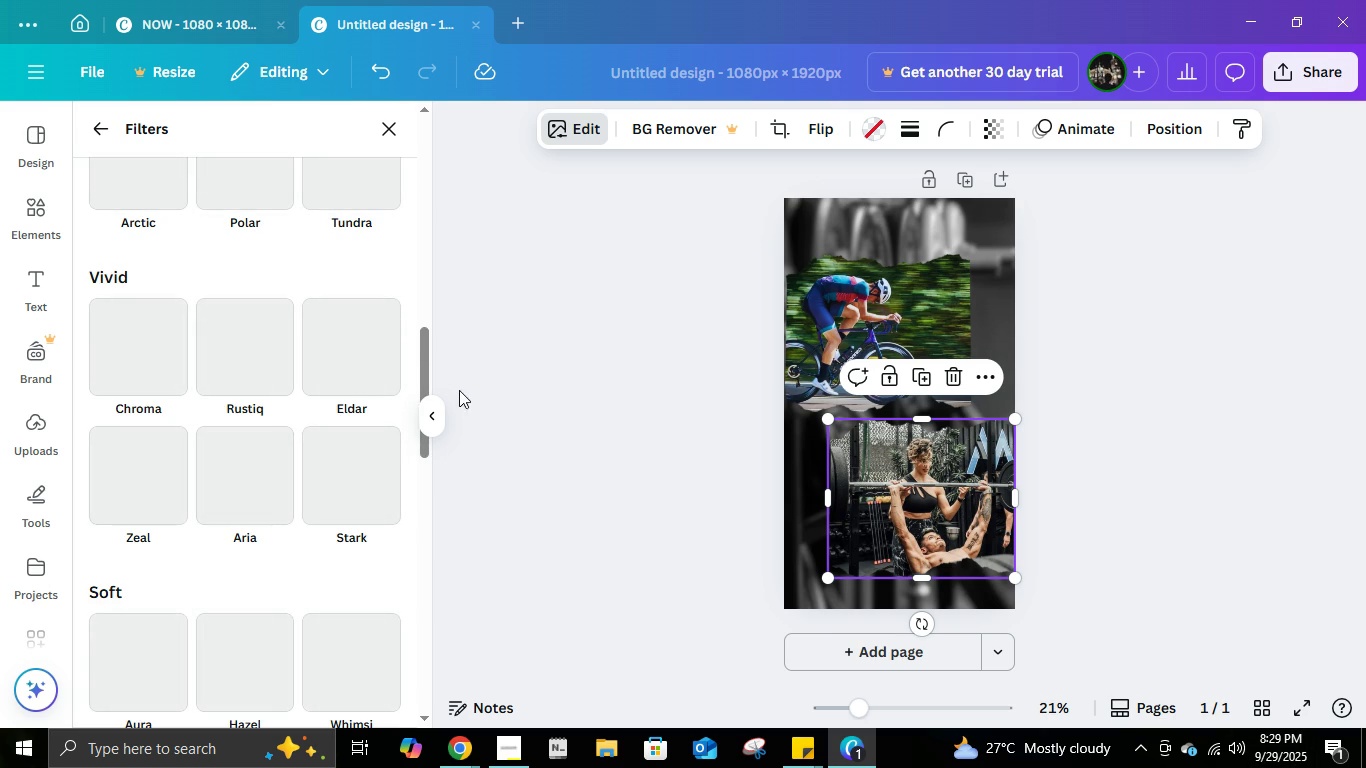 
scroll: coordinate [303, 327], scroll_direction: up, amount: 14.0
 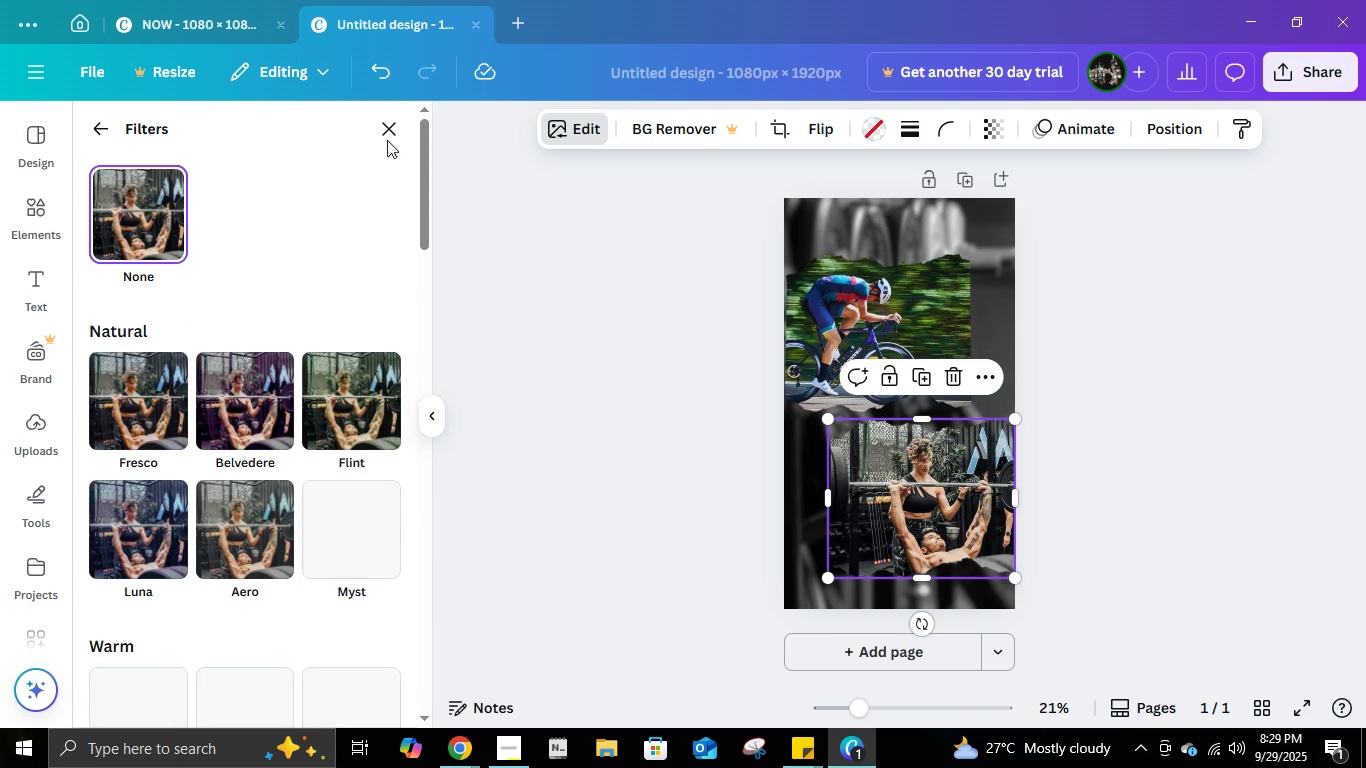 
left_click([385, 133])
 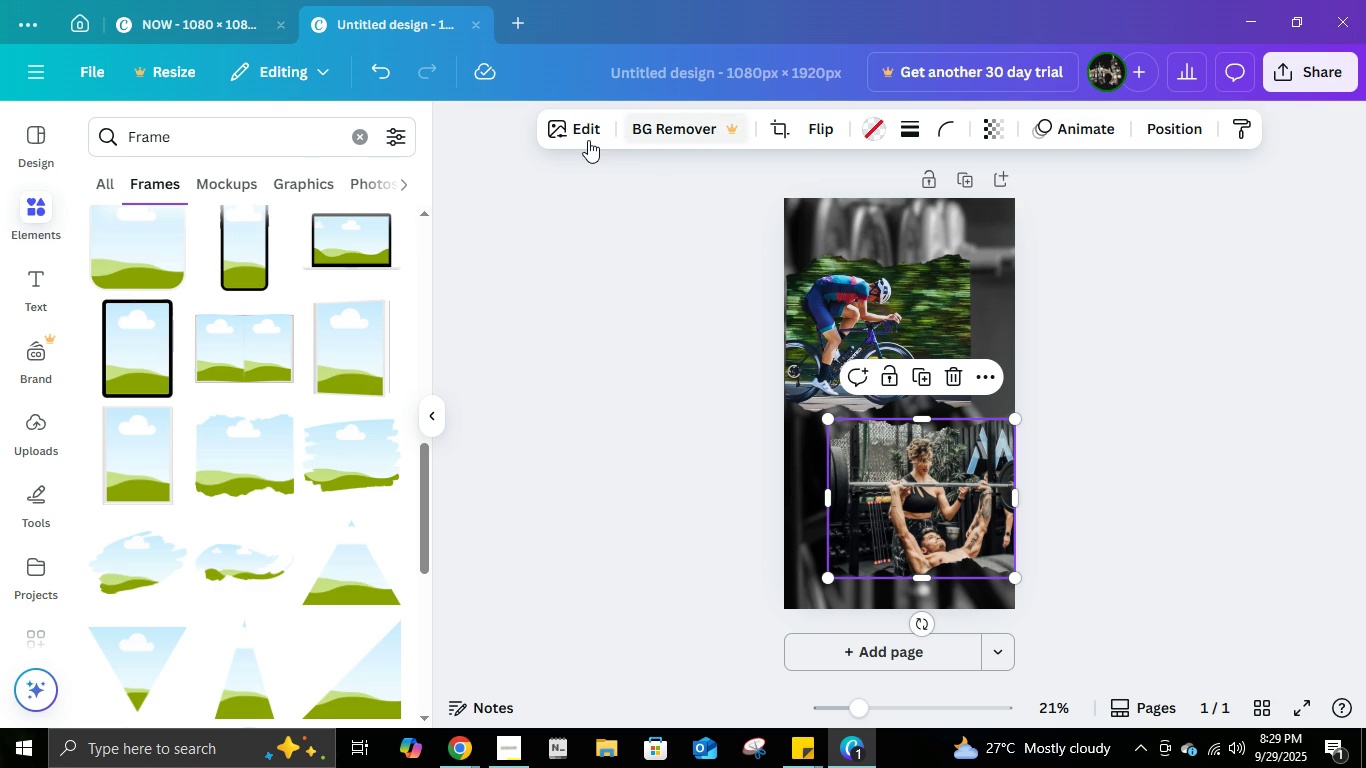 
left_click([588, 140])
 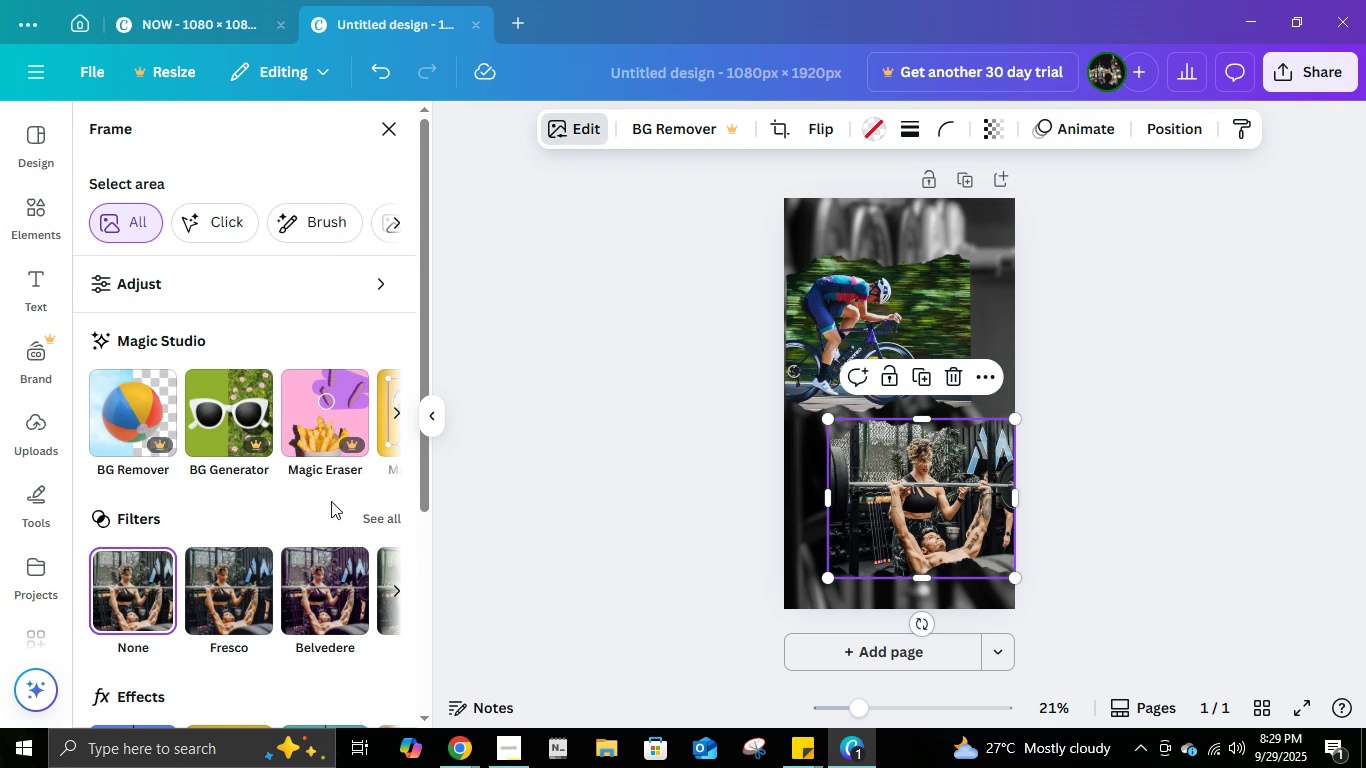 
left_click([377, 520])
 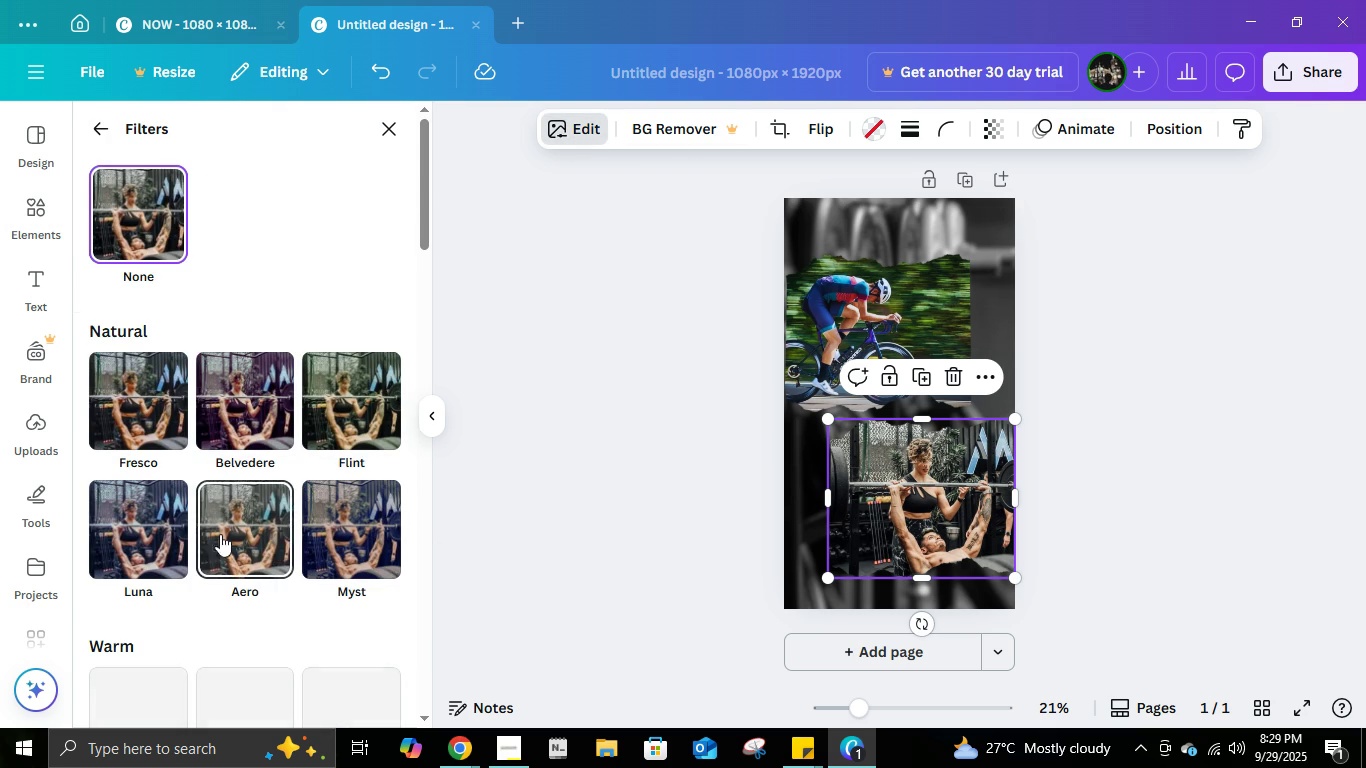 
left_click([164, 534])
 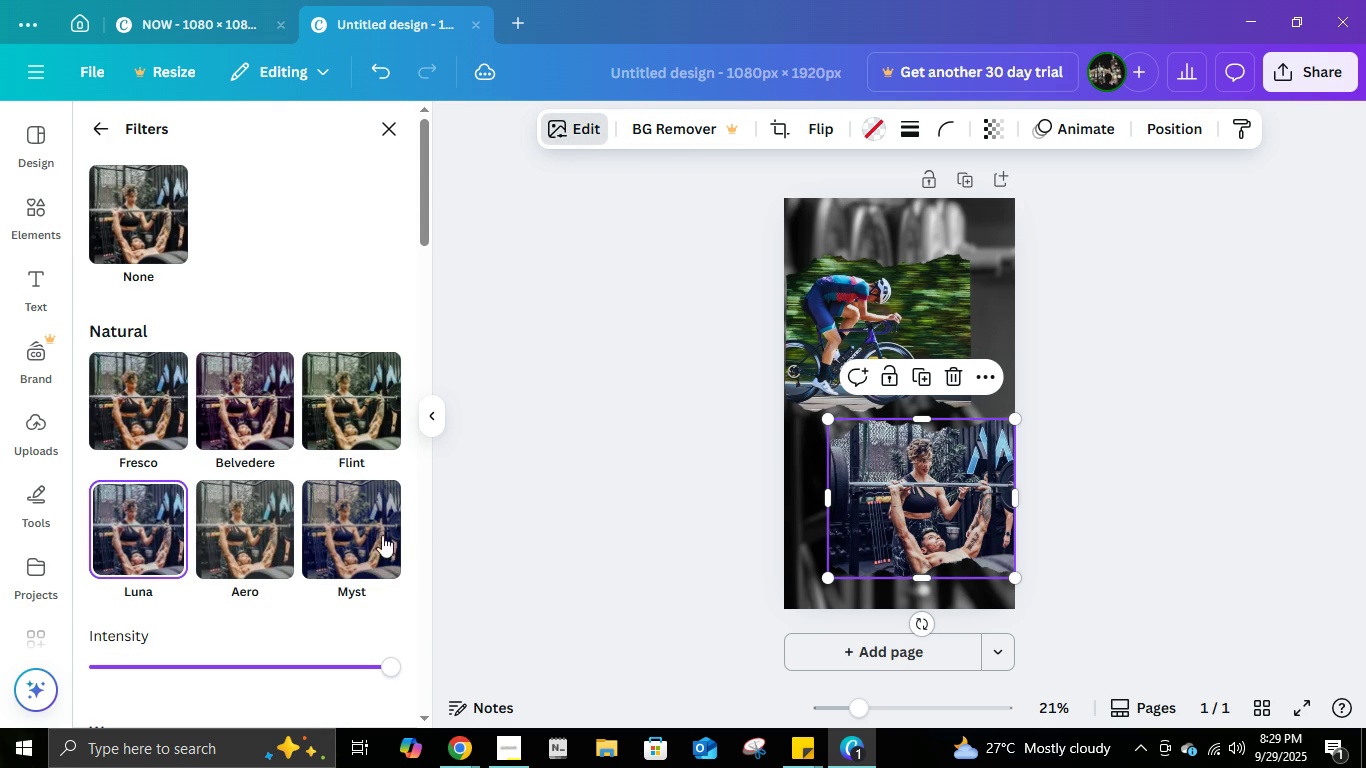 
left_click([355, 530])
 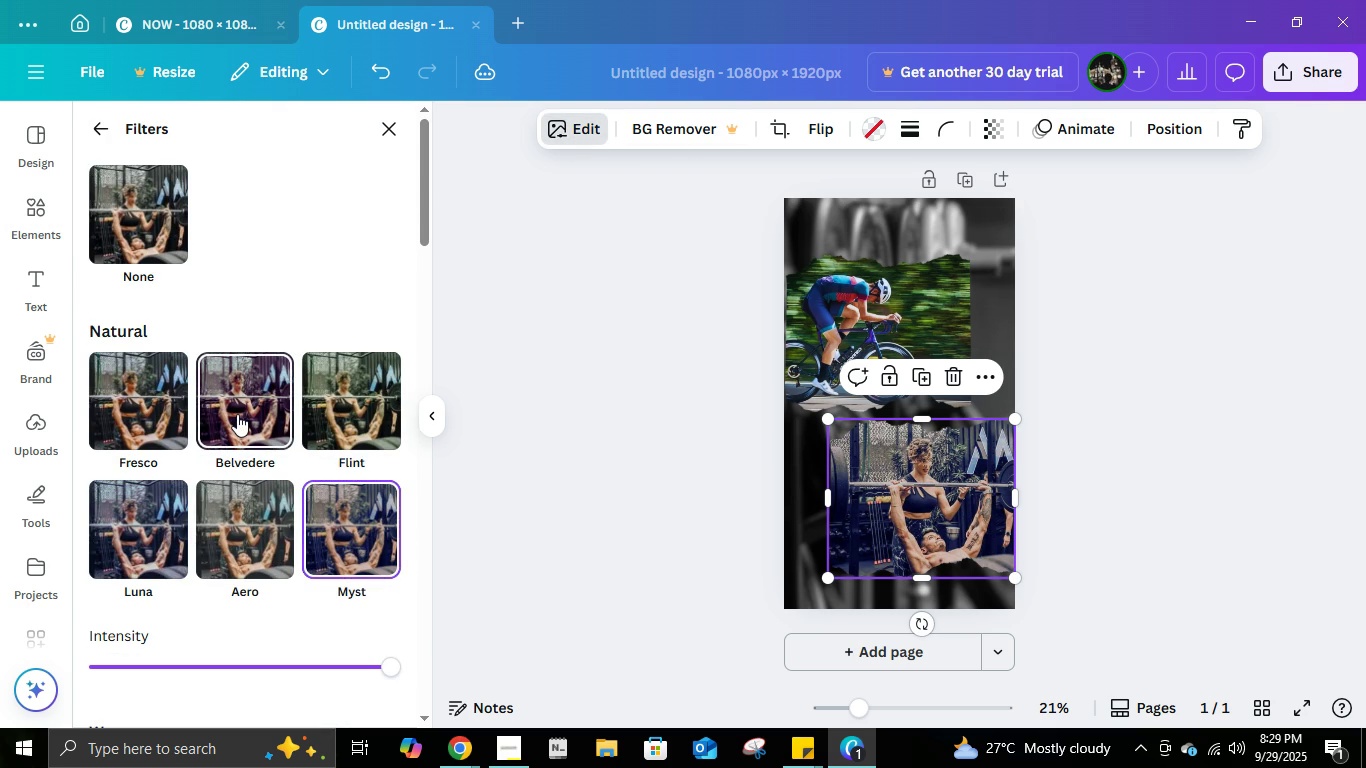 
left_click([237, 414])
 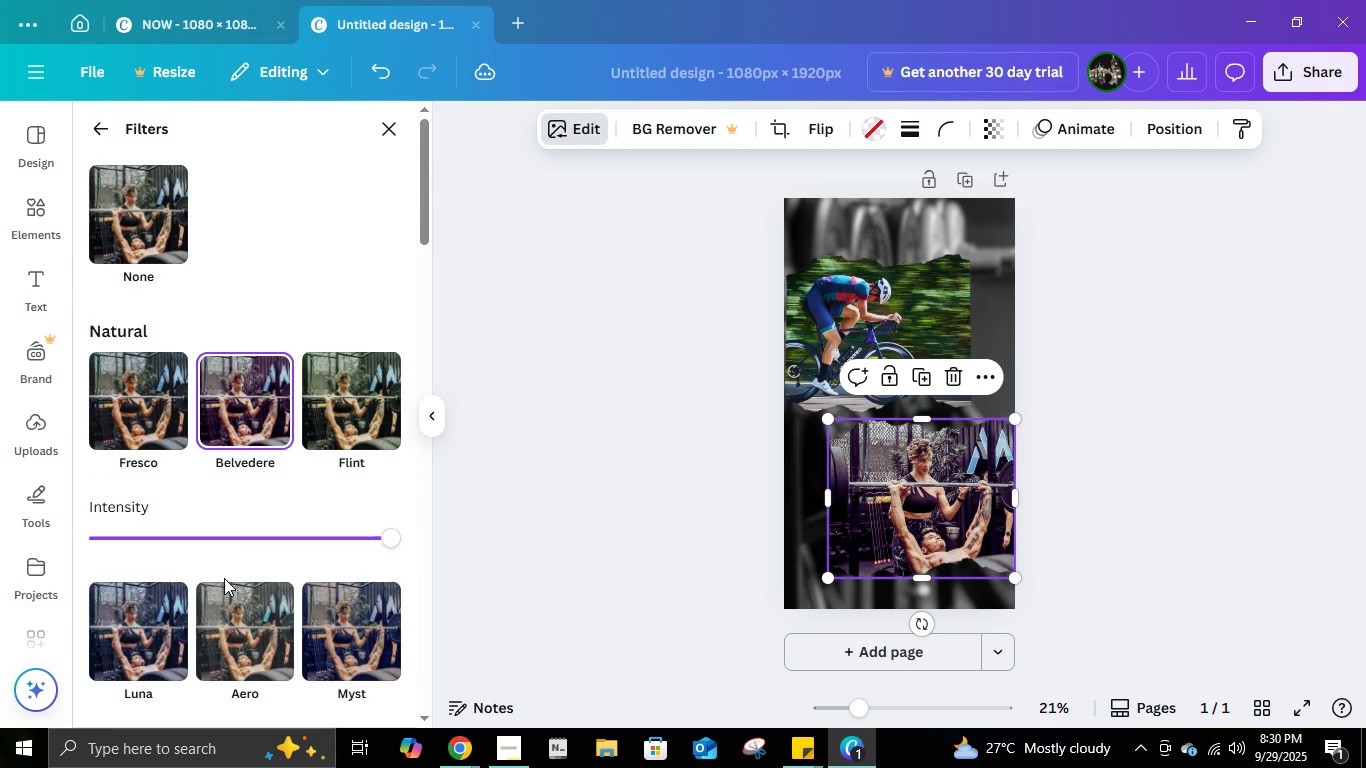 
scroll: coordinate [228, 579], scroll_direction: down, amount: 3.0
 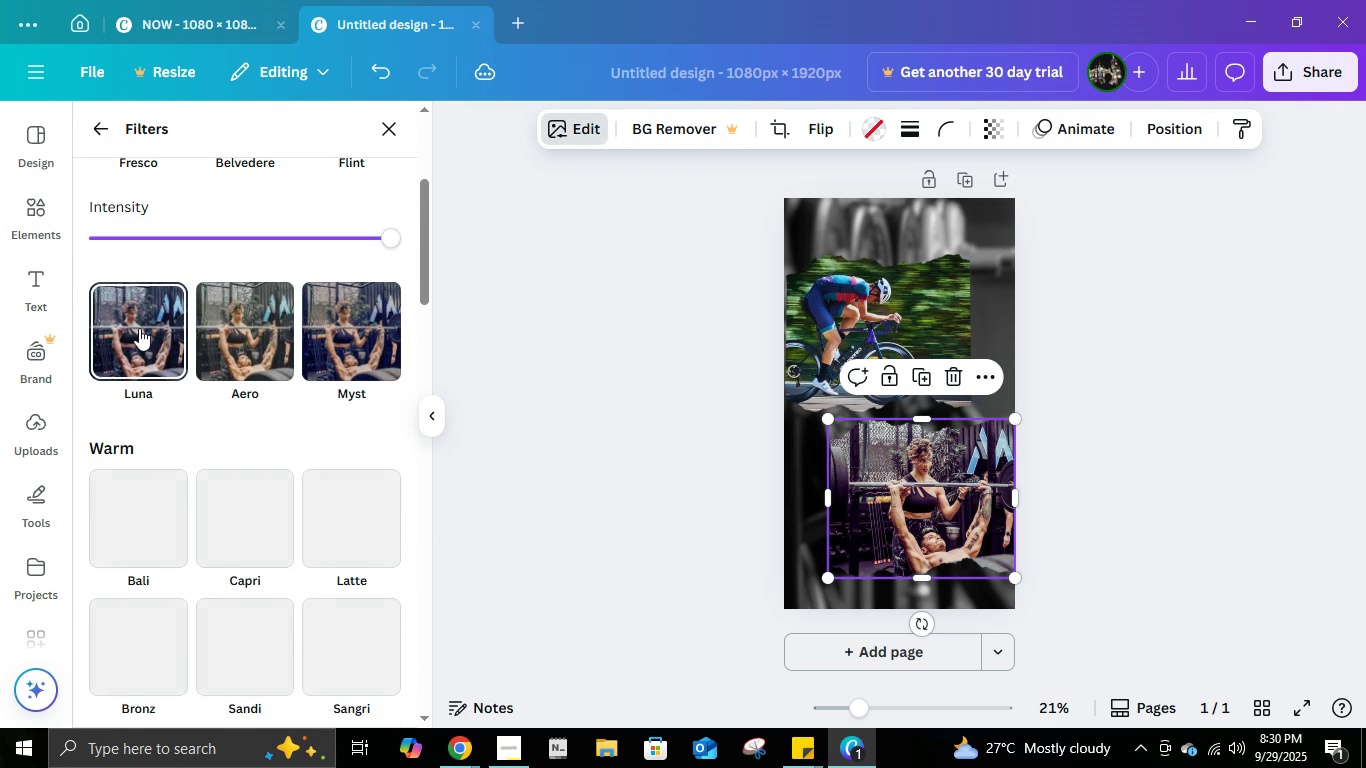 
left_click([139, 328])
 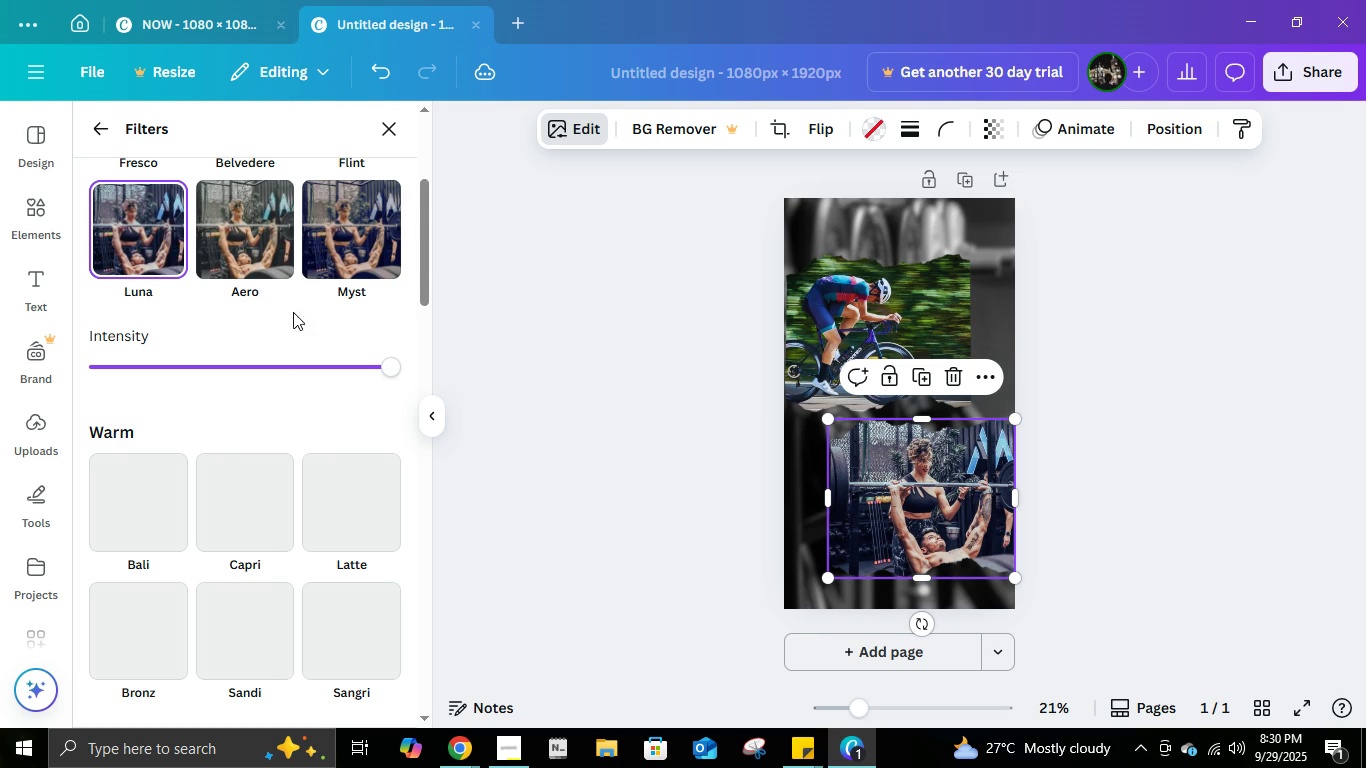 
left_click([356, 214])
 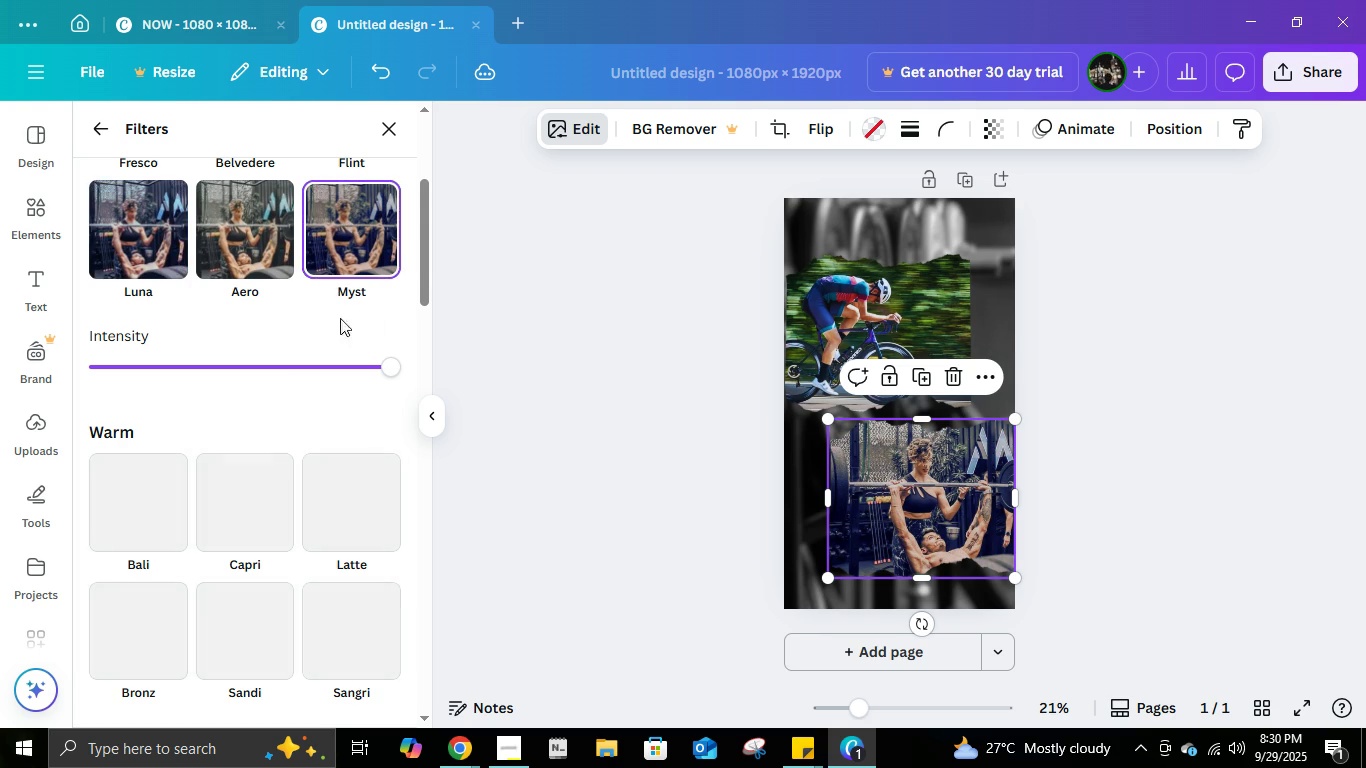 
scroll: coordinate [269, 312], scroll_direction: up, amount: 4.0
 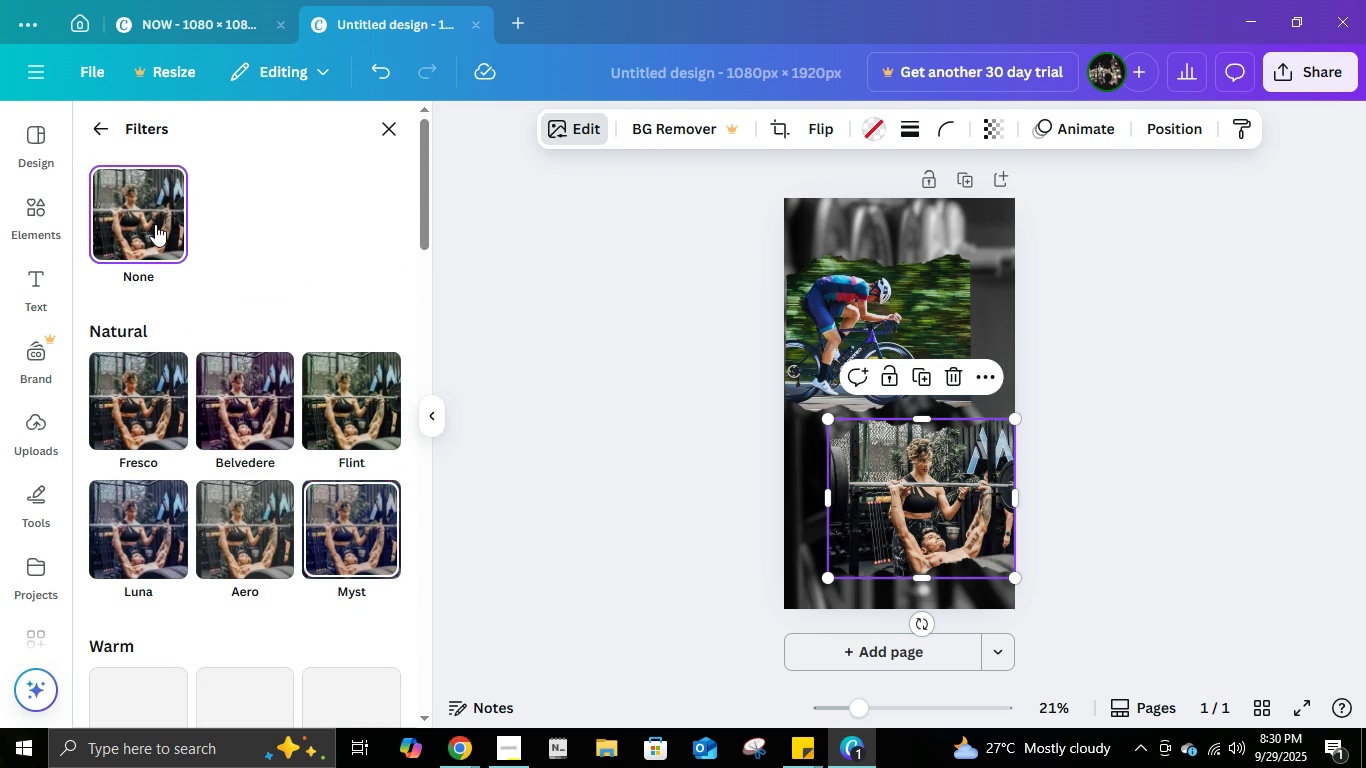 
left_click([155, 224])
 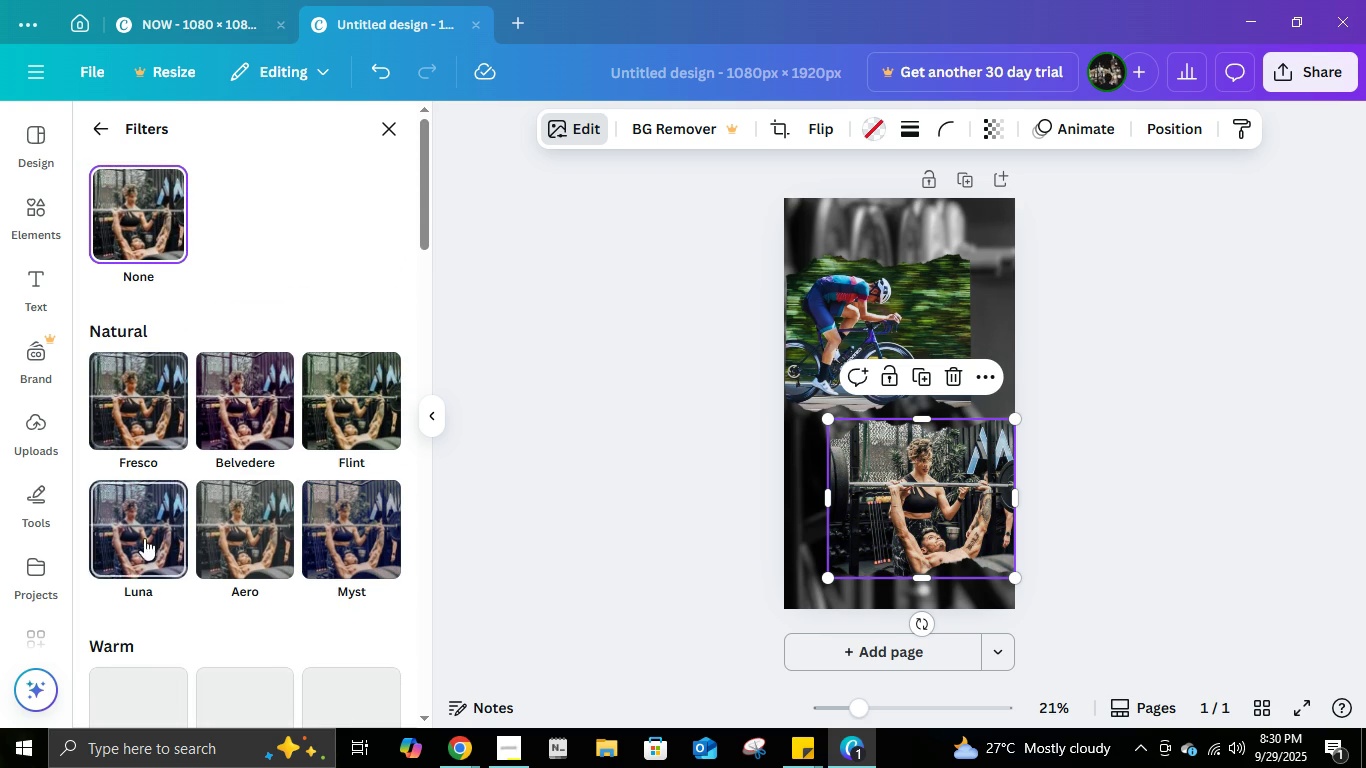 
left_click([135, 554])
 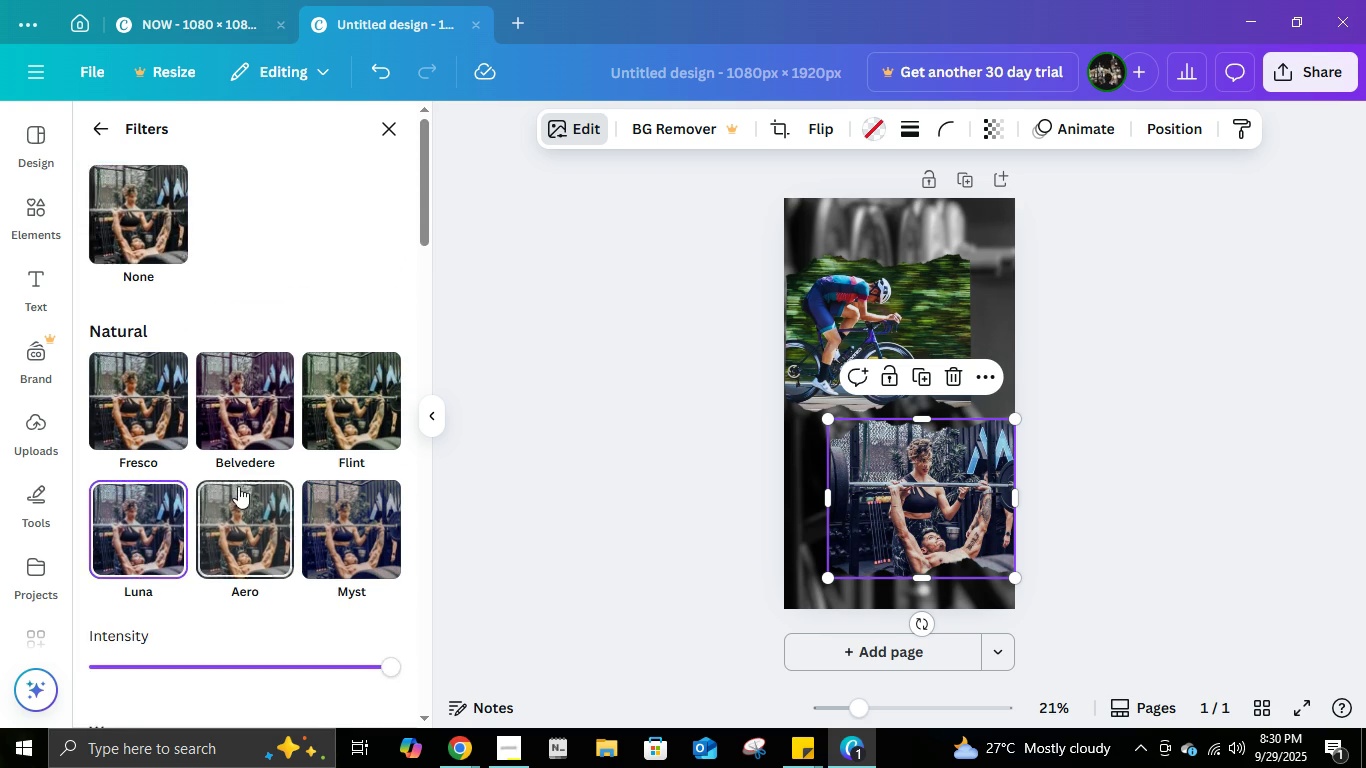 
scroll: coordinate [238, 484], scroll_direction: down, amount: 5.0
 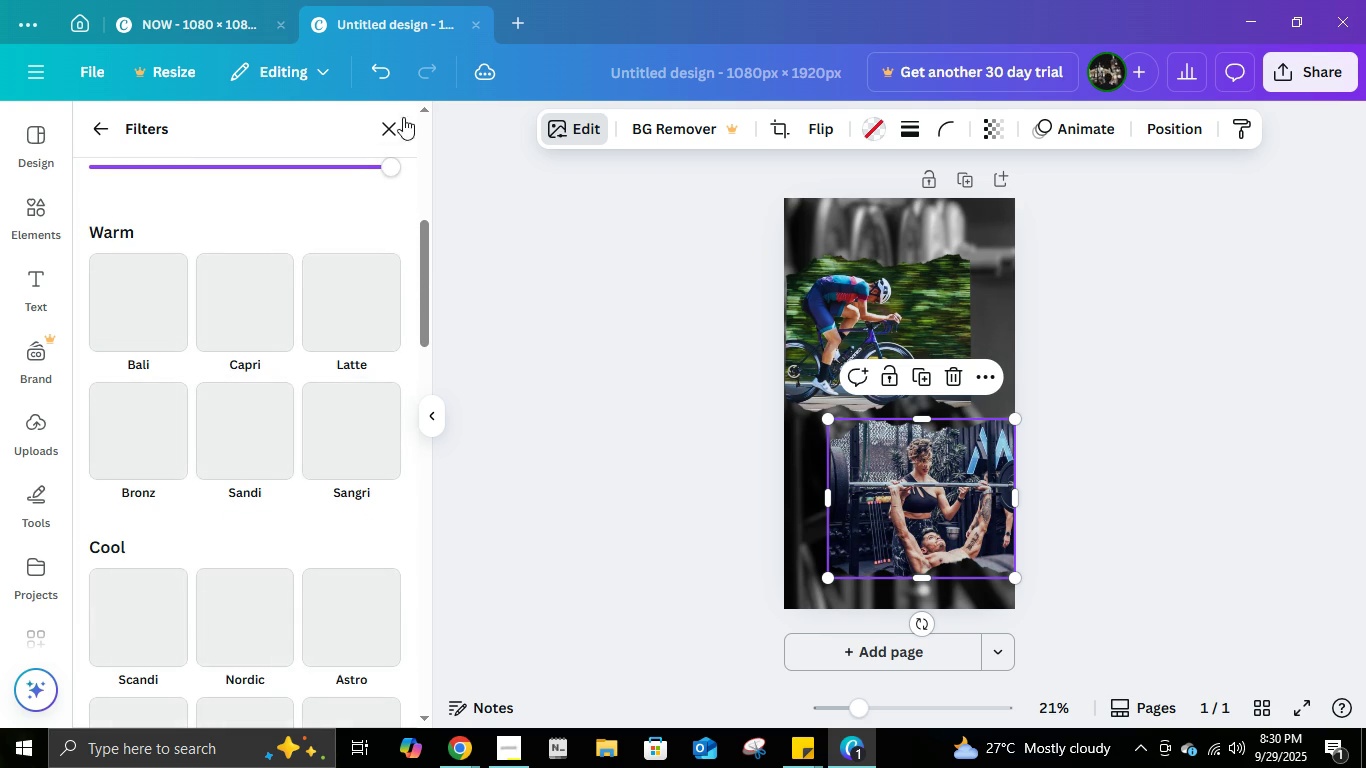 
left_click([397, 120])
 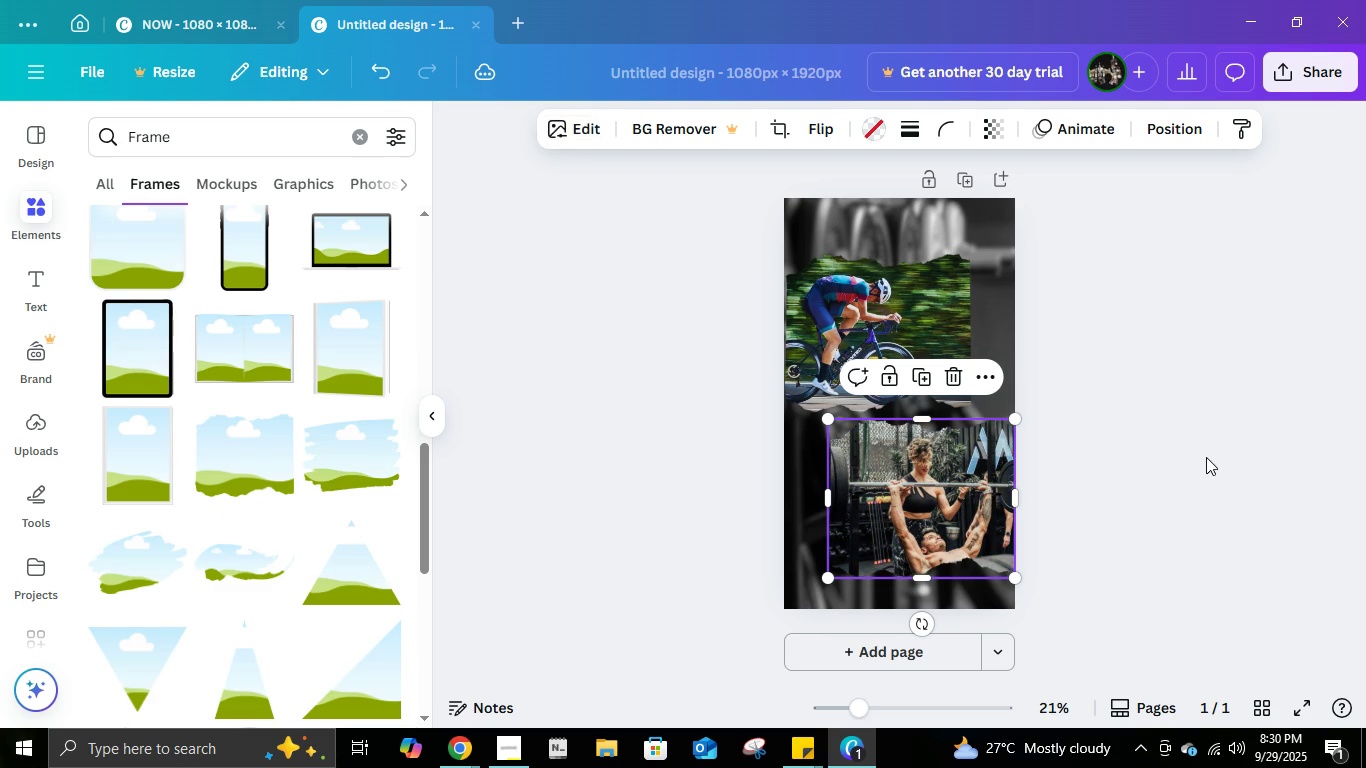 
double_click([1206, 457])
 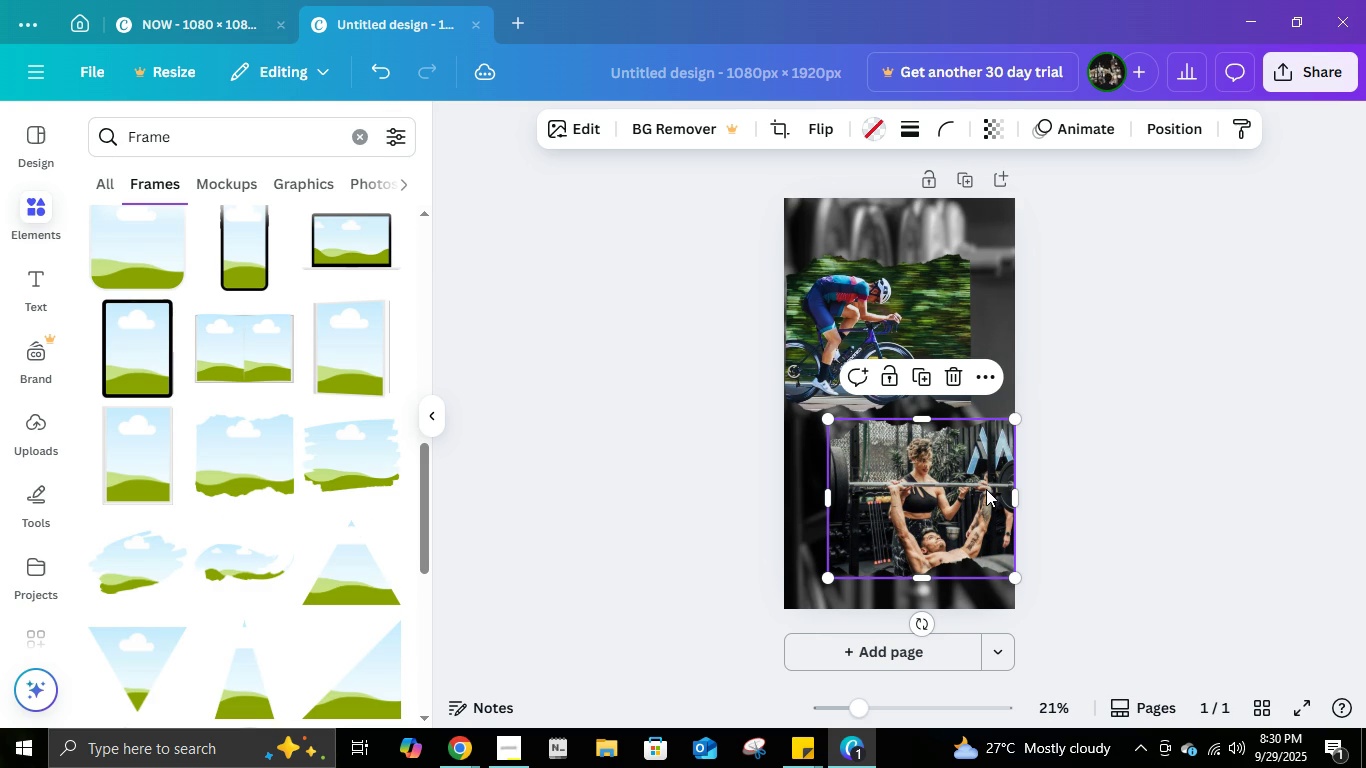 
left_click([986, 489])
 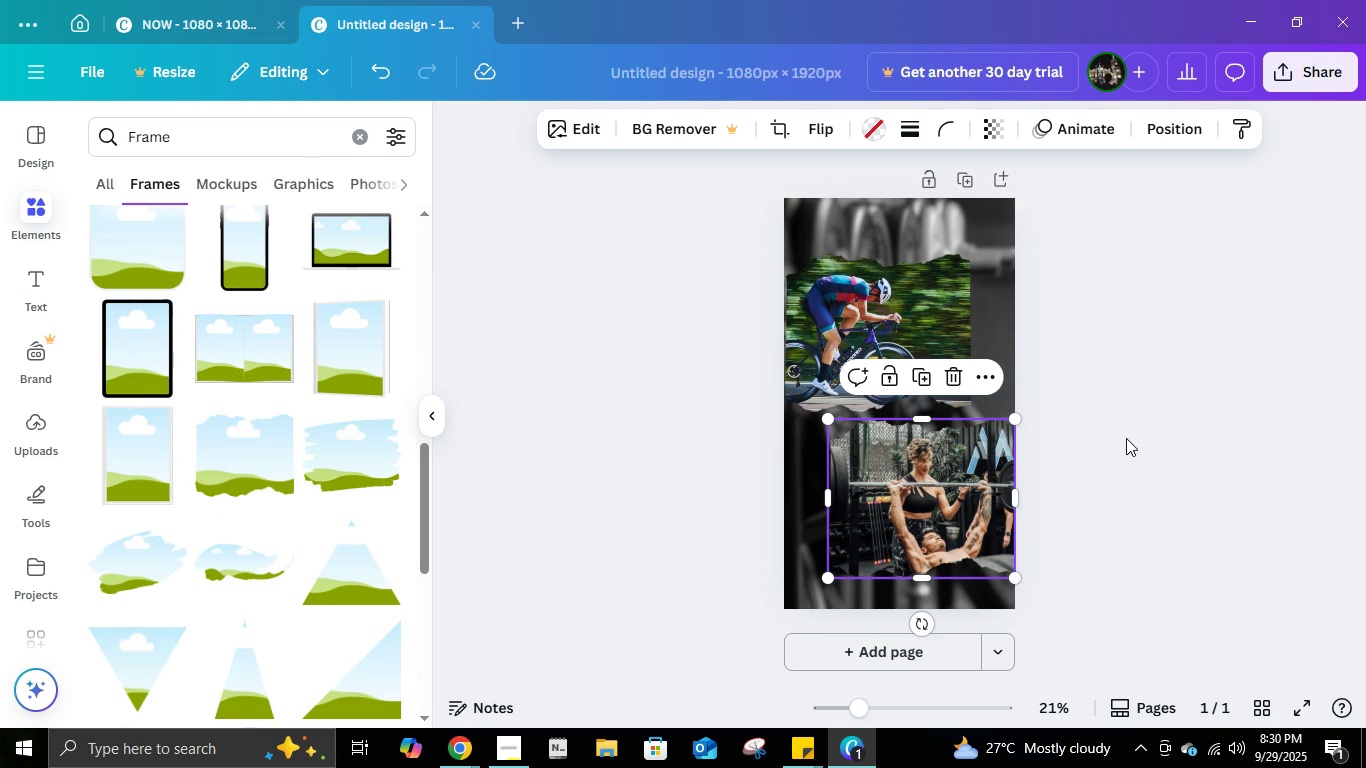 
left_click([425, 416])
 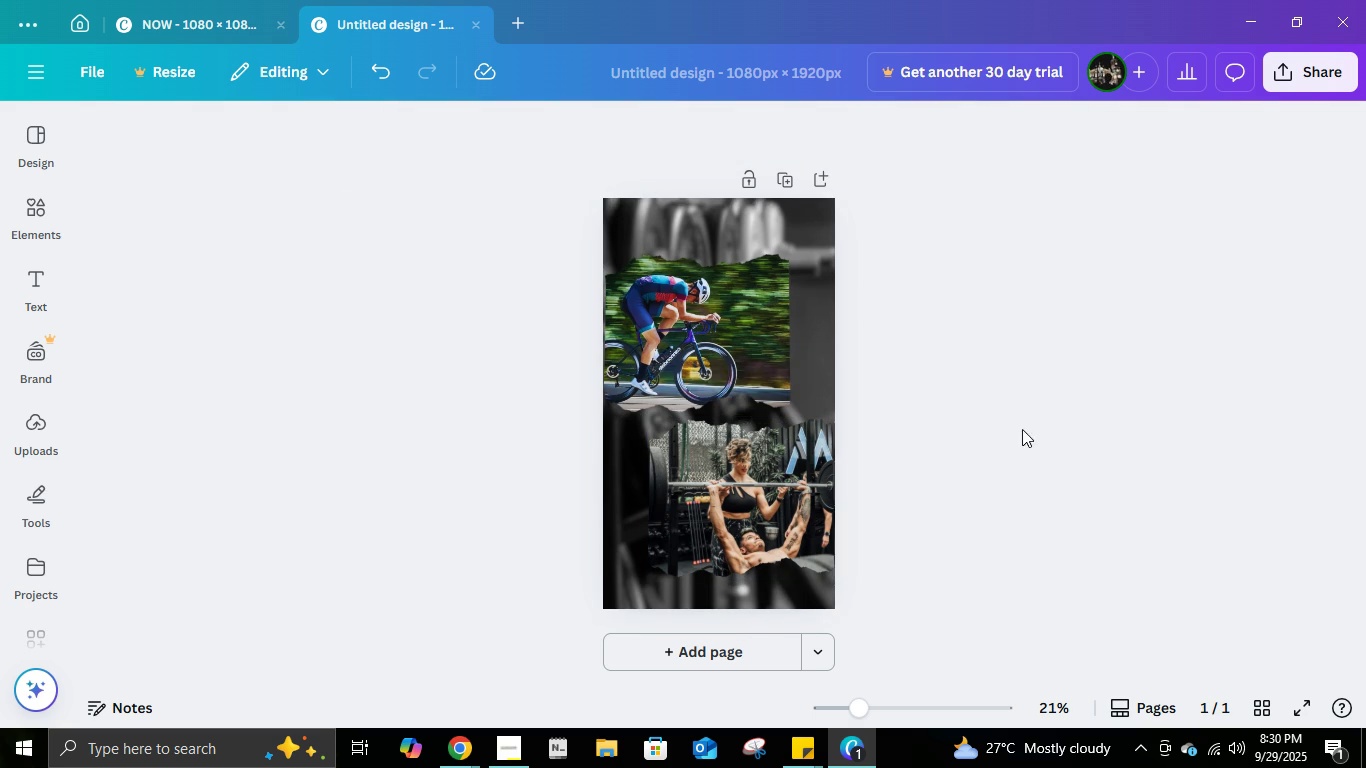 
double_click([1022, 429])
 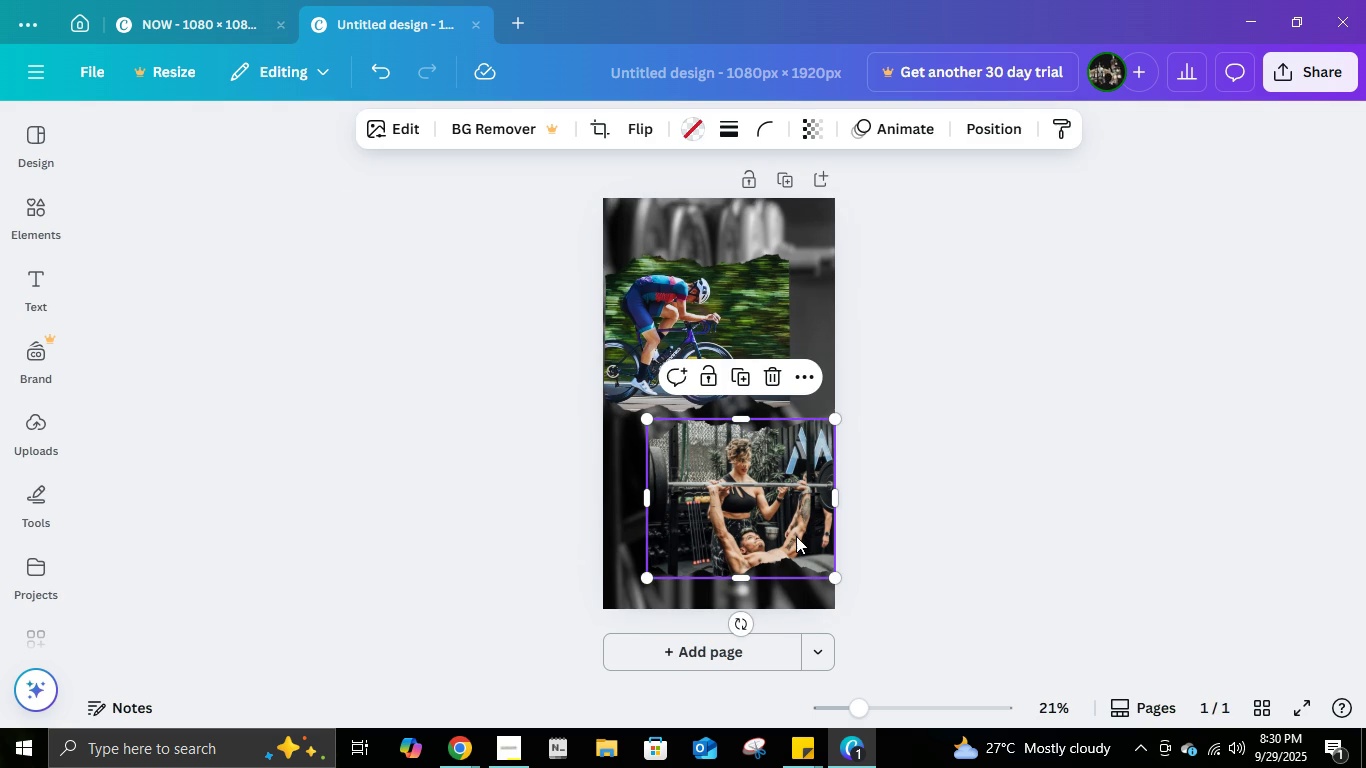 
left_click([796, 536])
 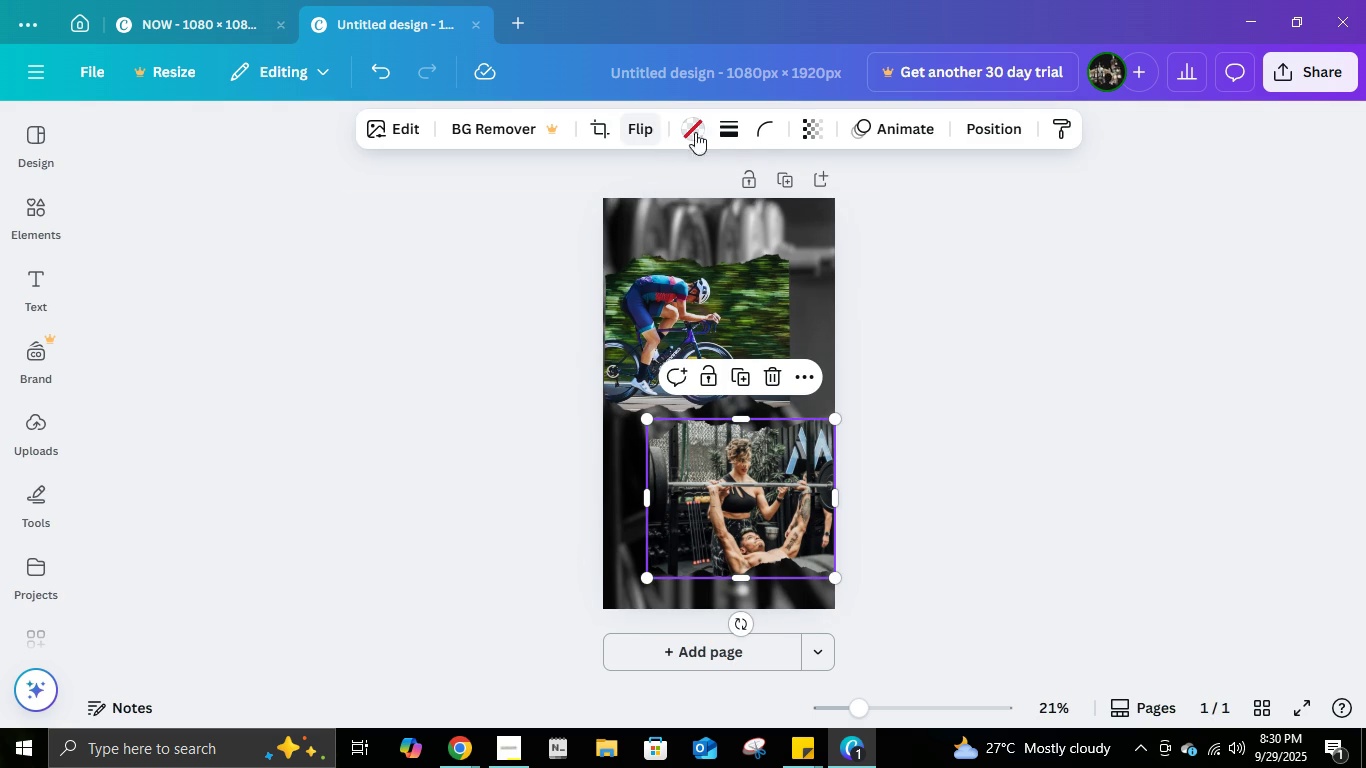 
double_click([733, 125])
 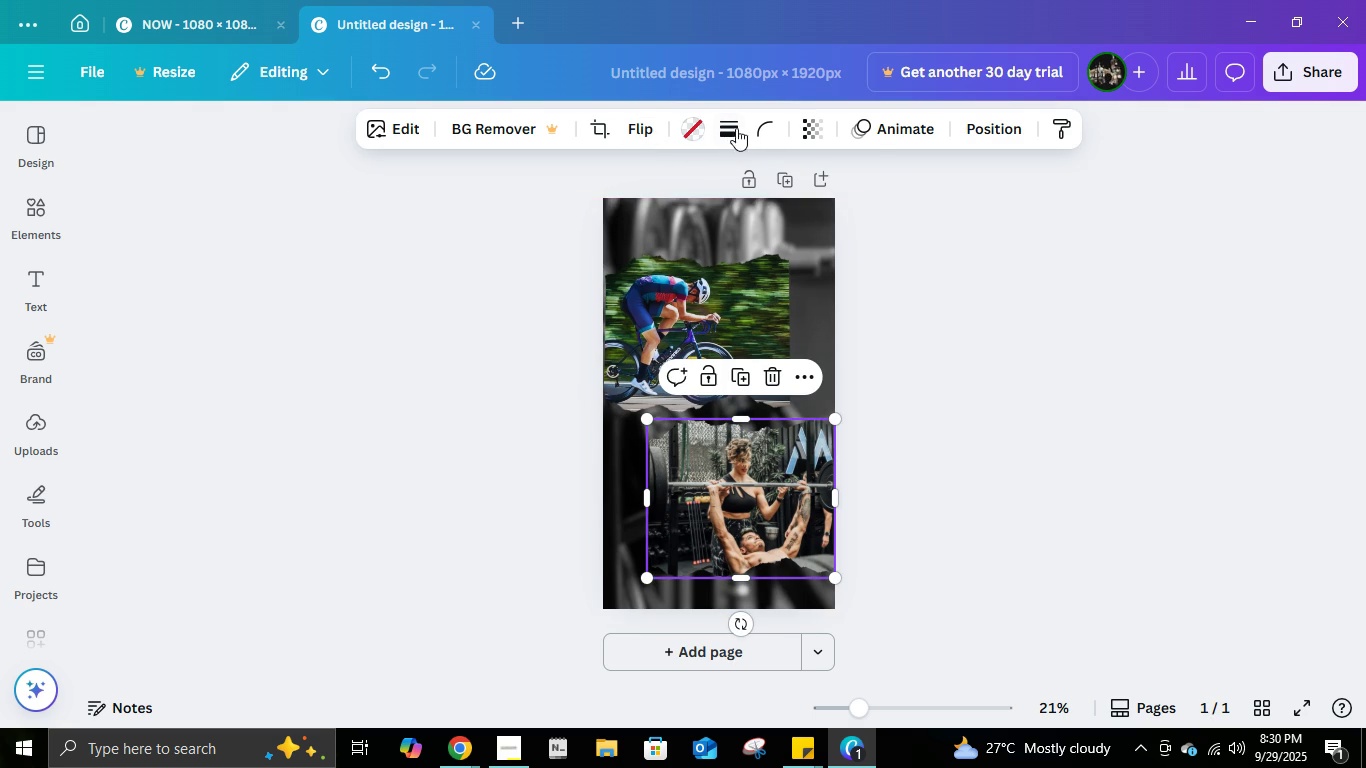 
left_click([720, 132])
 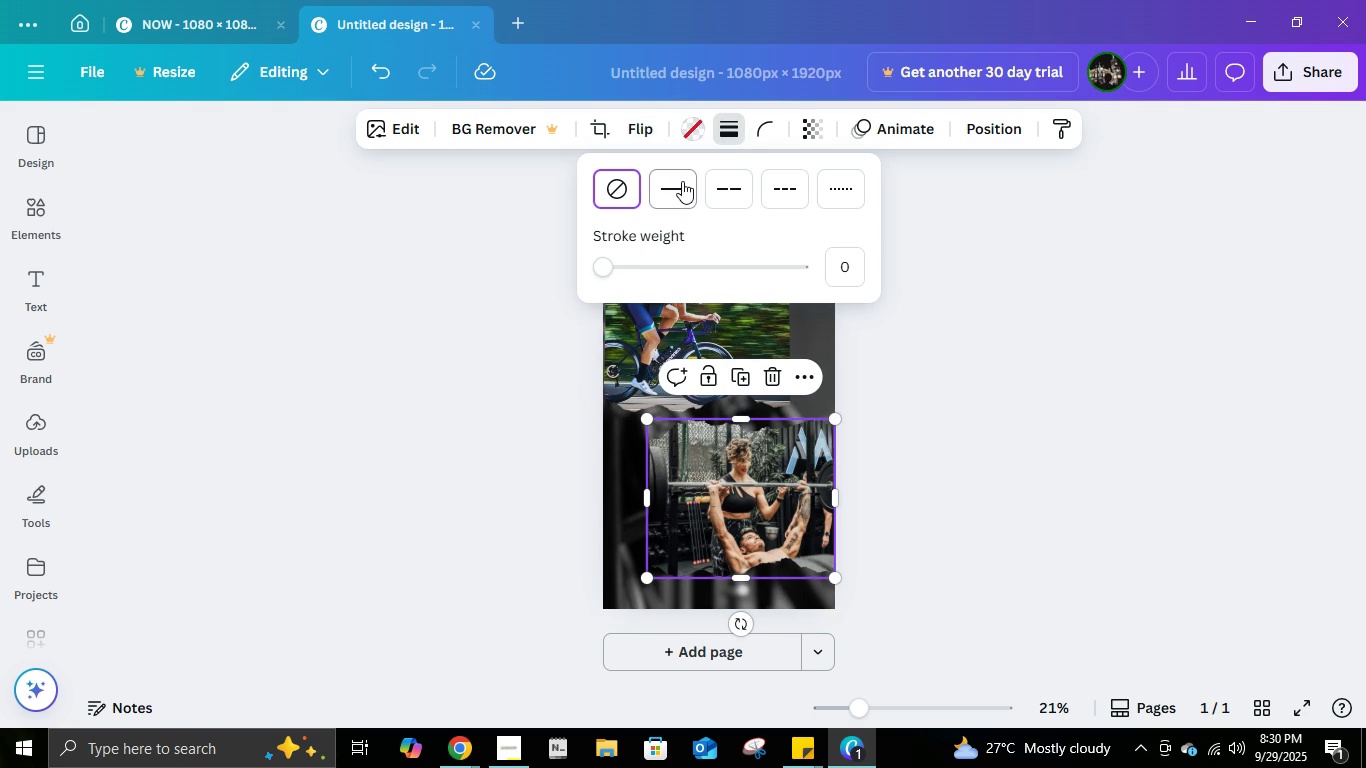 
left_click([681, 182])
 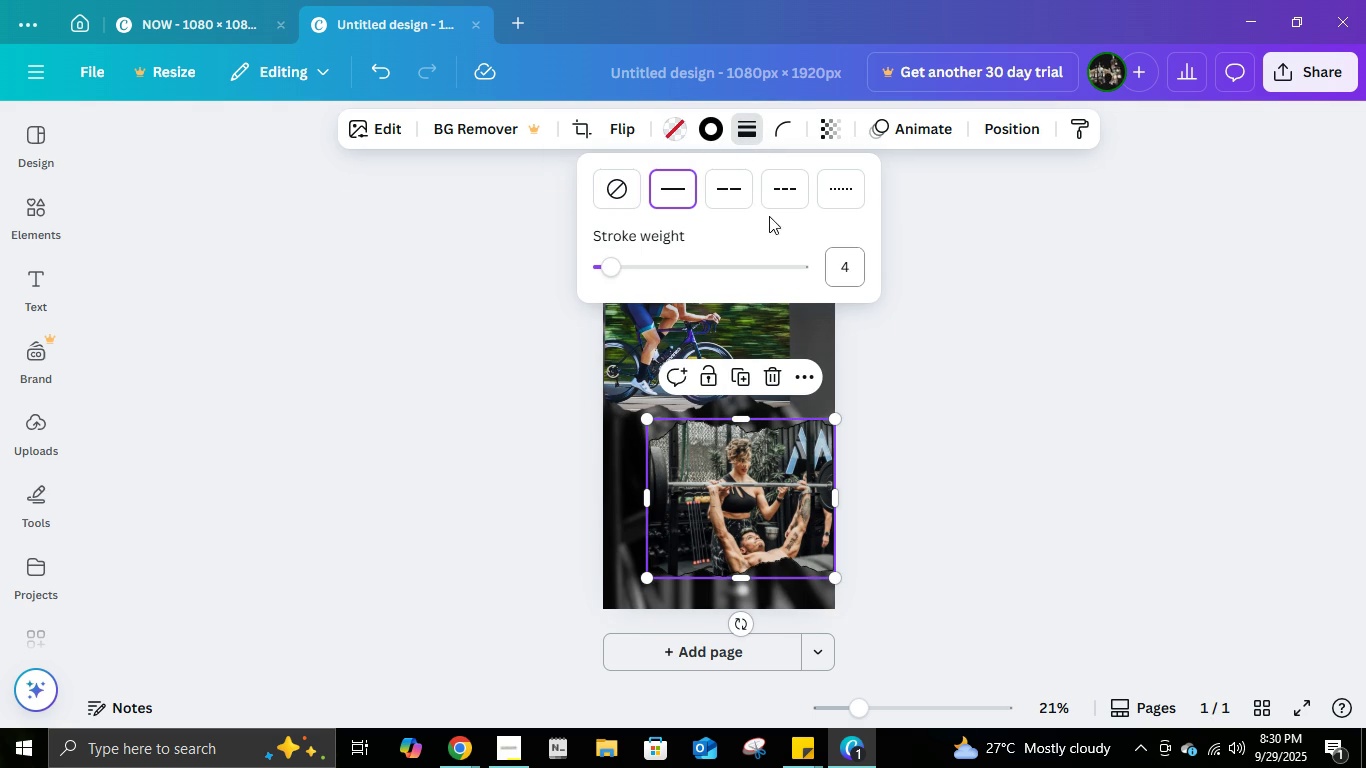 
double_click([715, 128])
 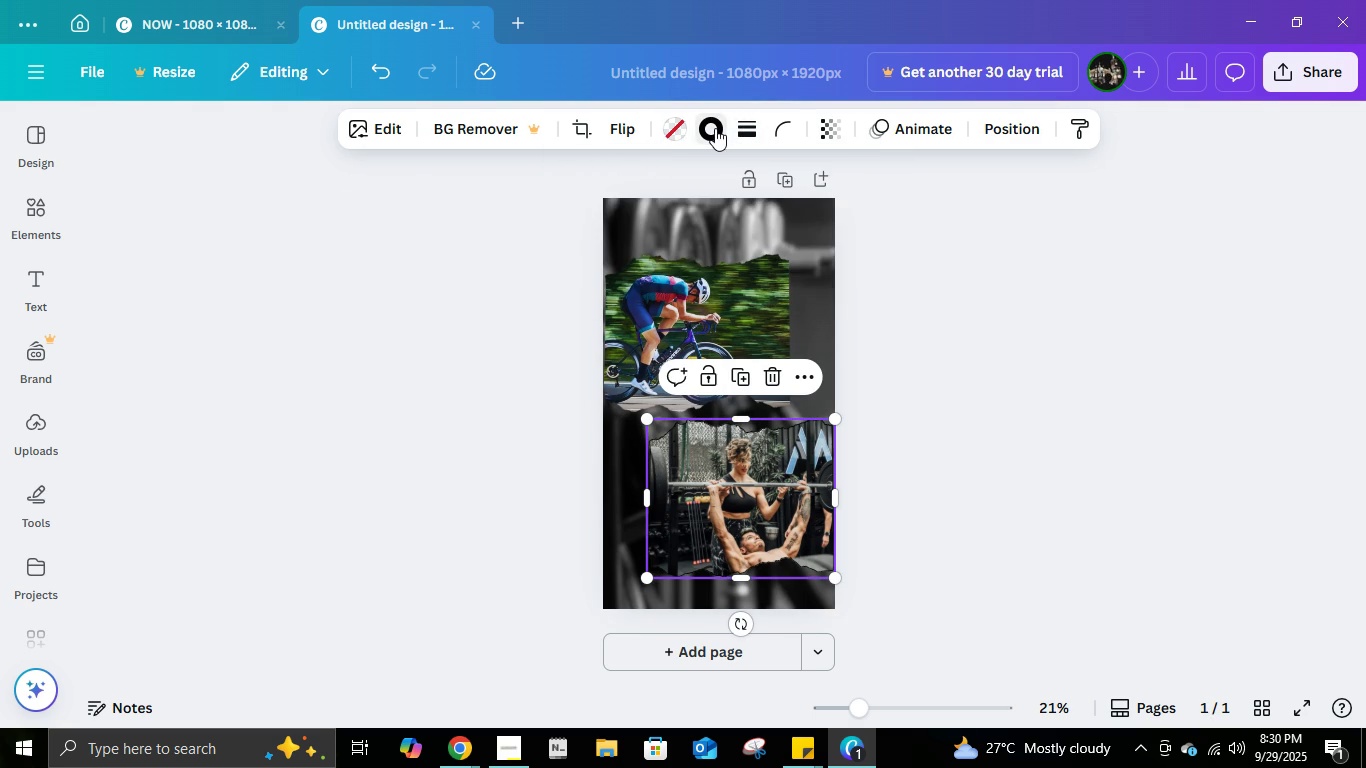 
left_click([715, 128])
 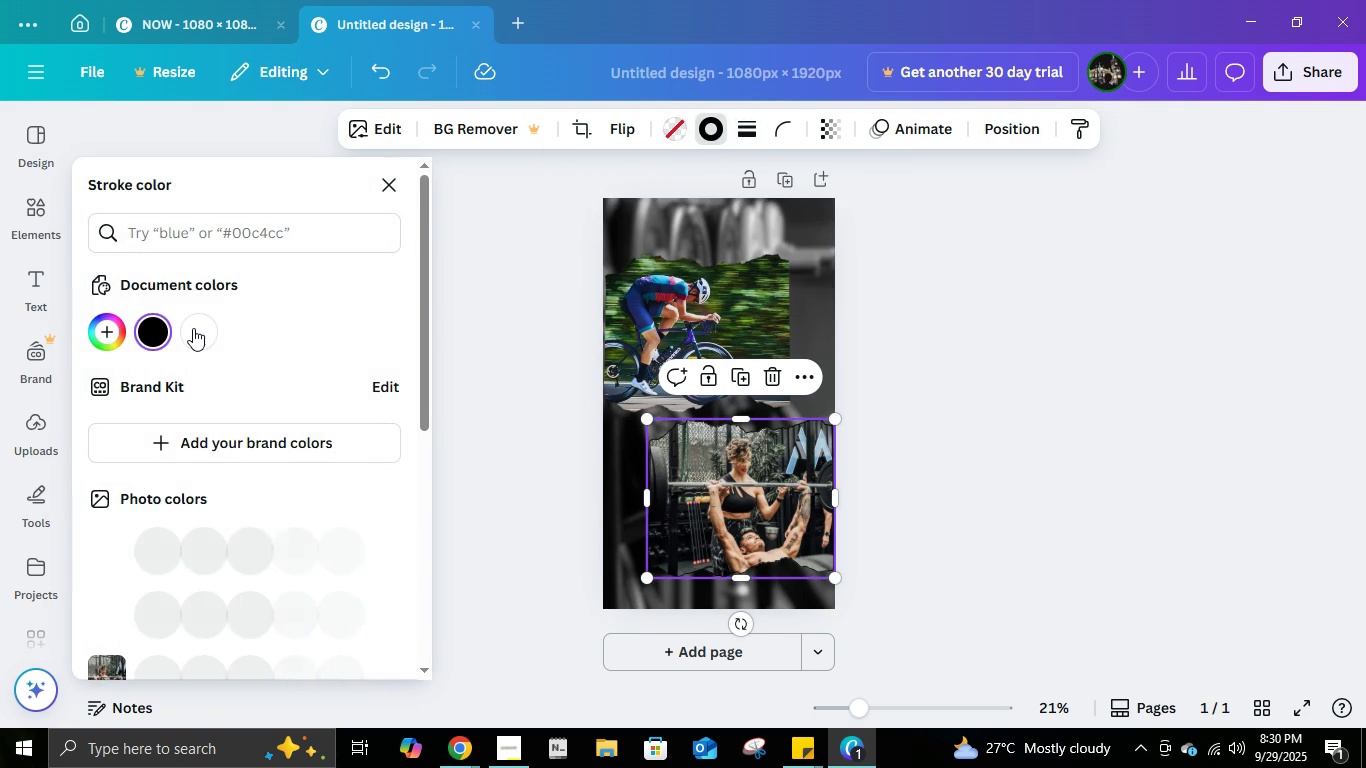 
left_click([193, 329])
 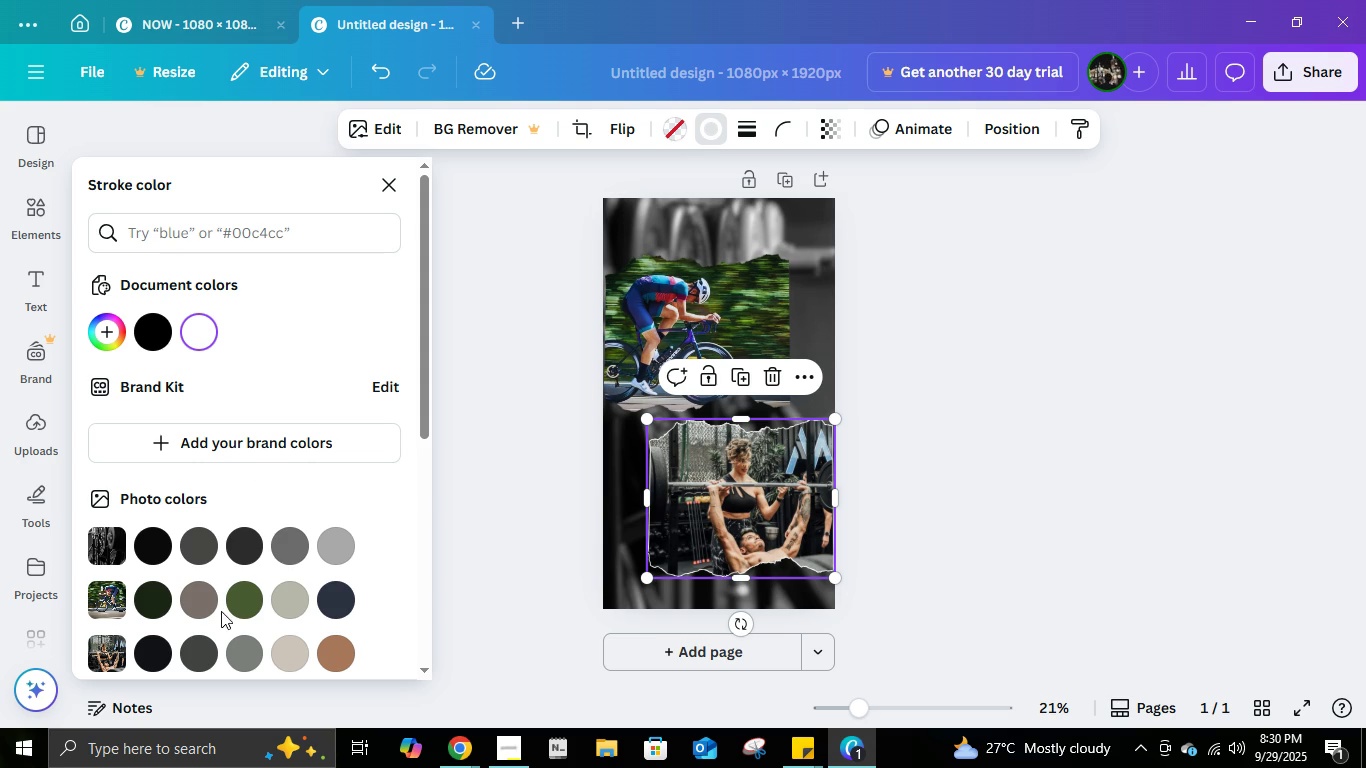 
left_click([246, 601])
 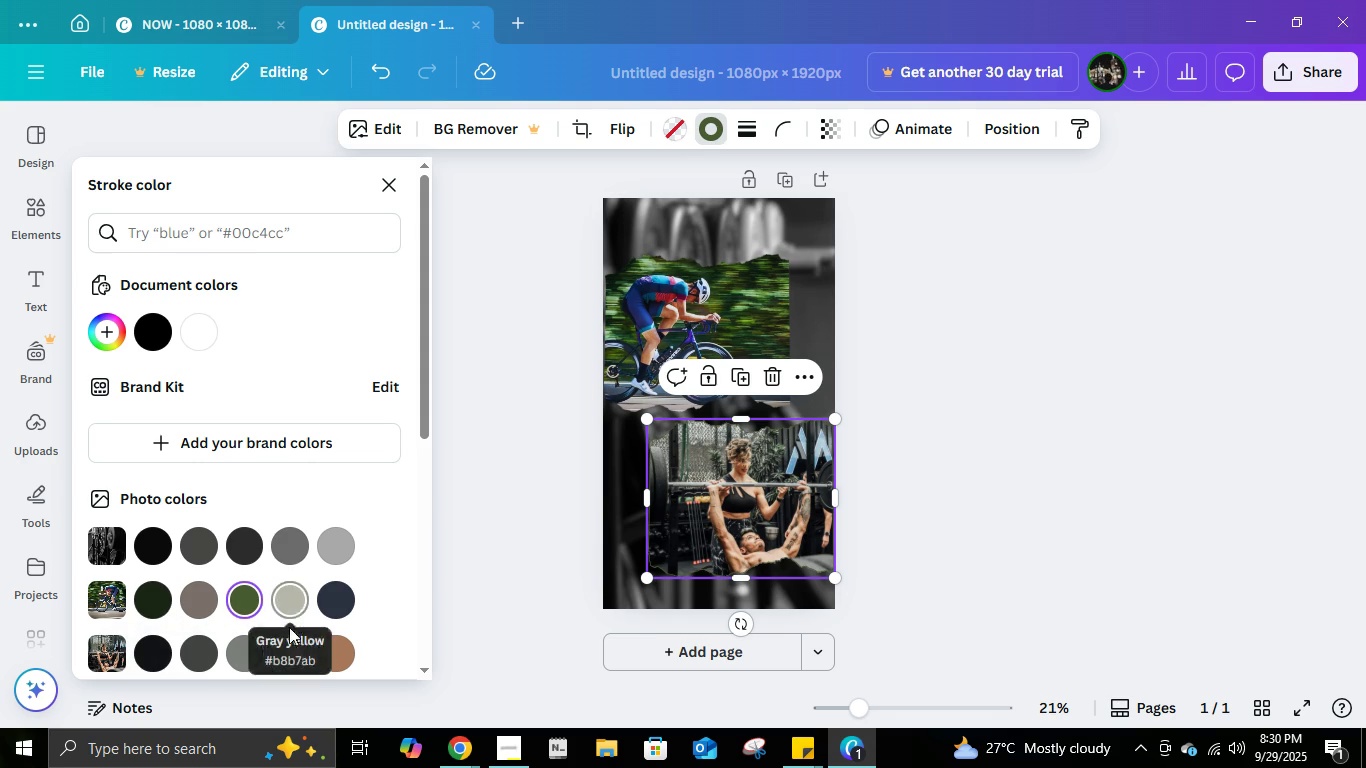 
left_click([289, 640])
 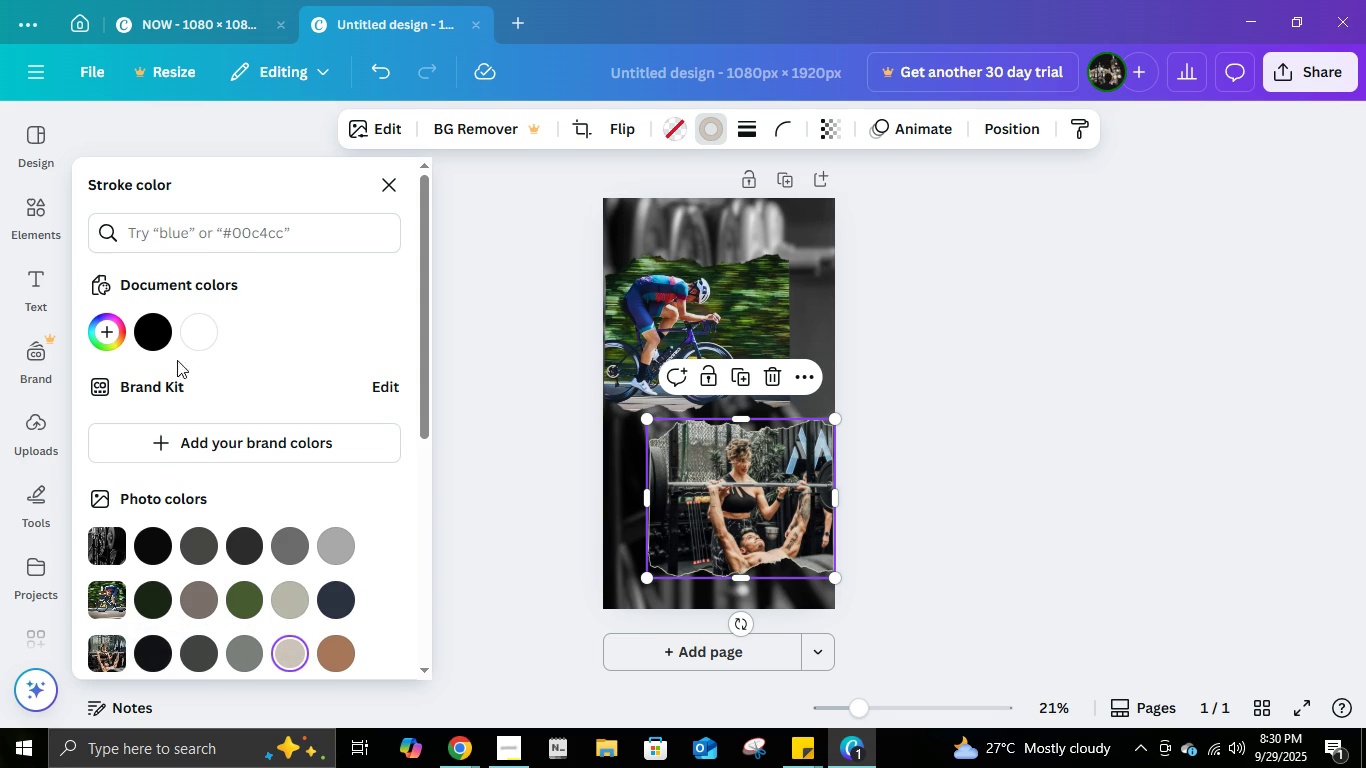 
left_click([198, 336])
 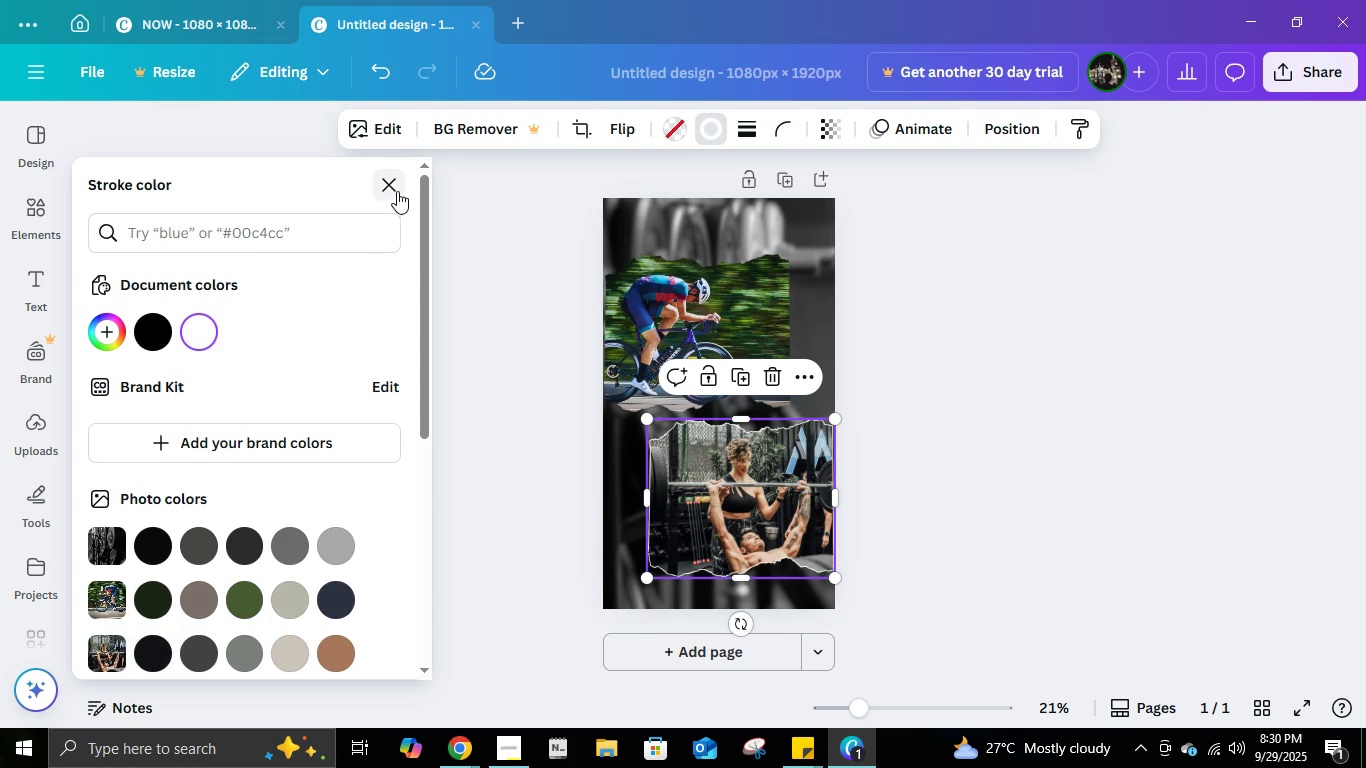 
left_click([396, 190])
 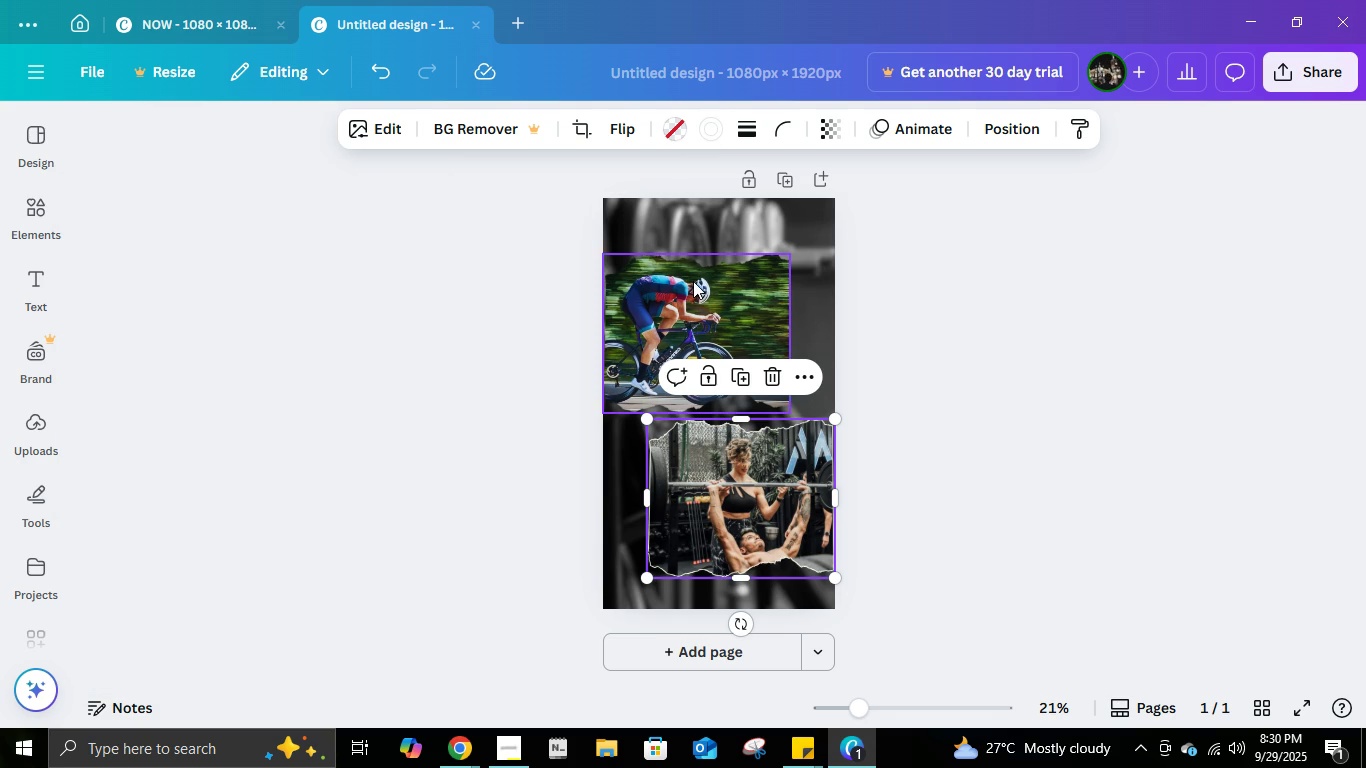 
left_click([693, 281])
 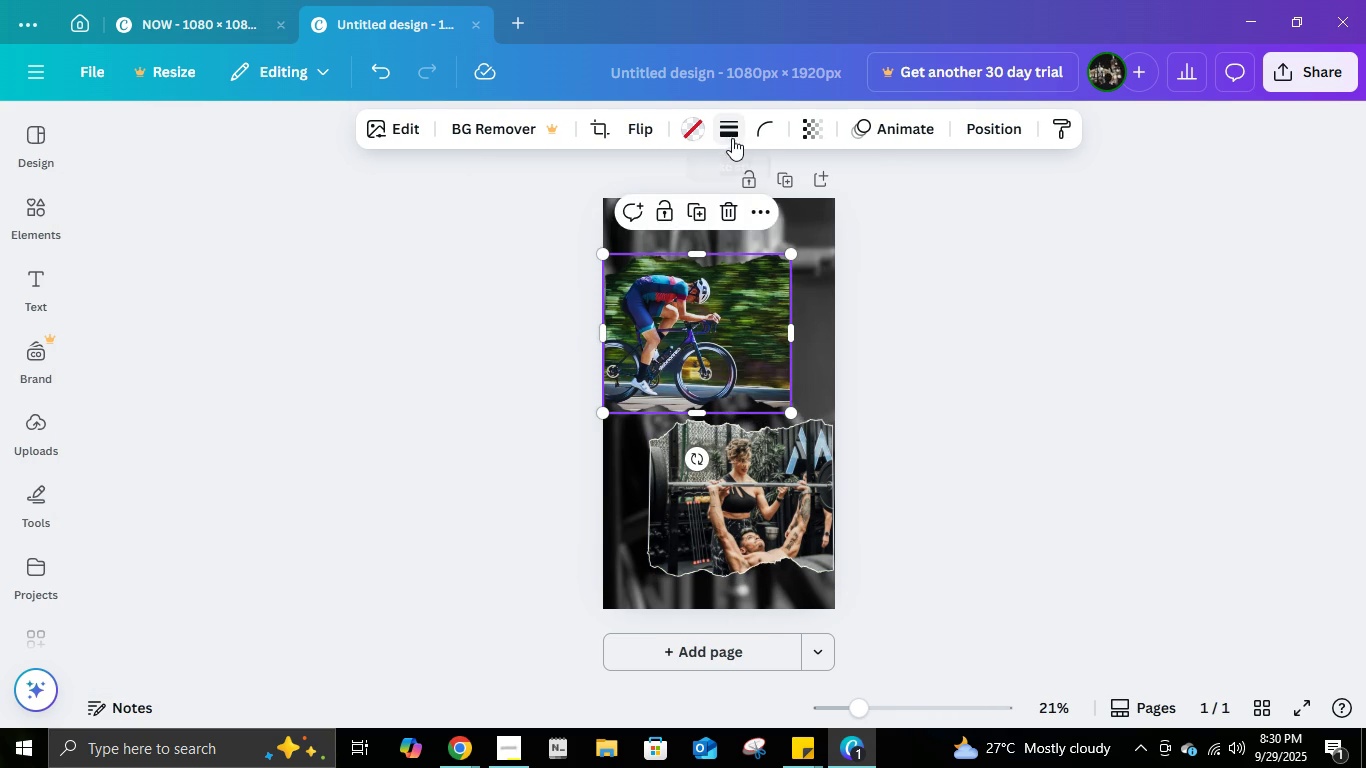 
left_click([732, 137])
 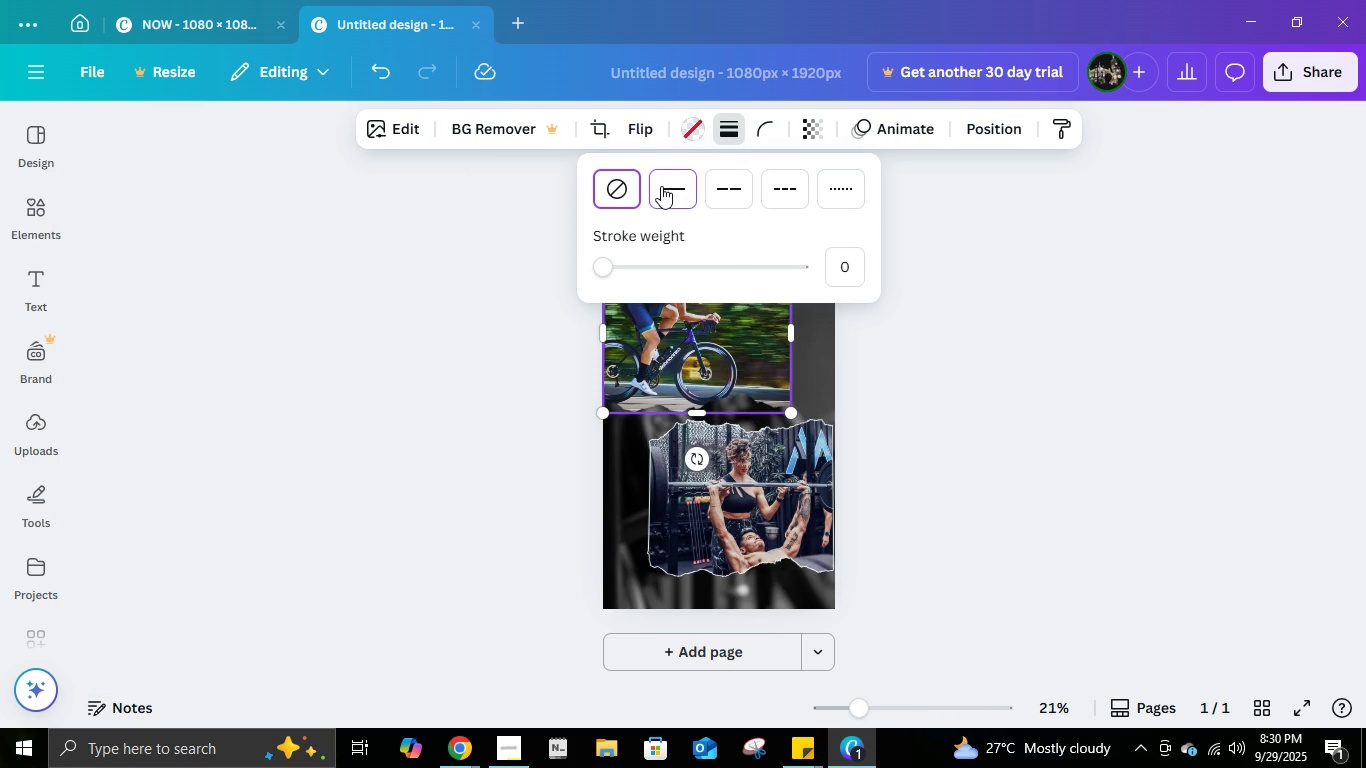 
left_click([661, 186])
 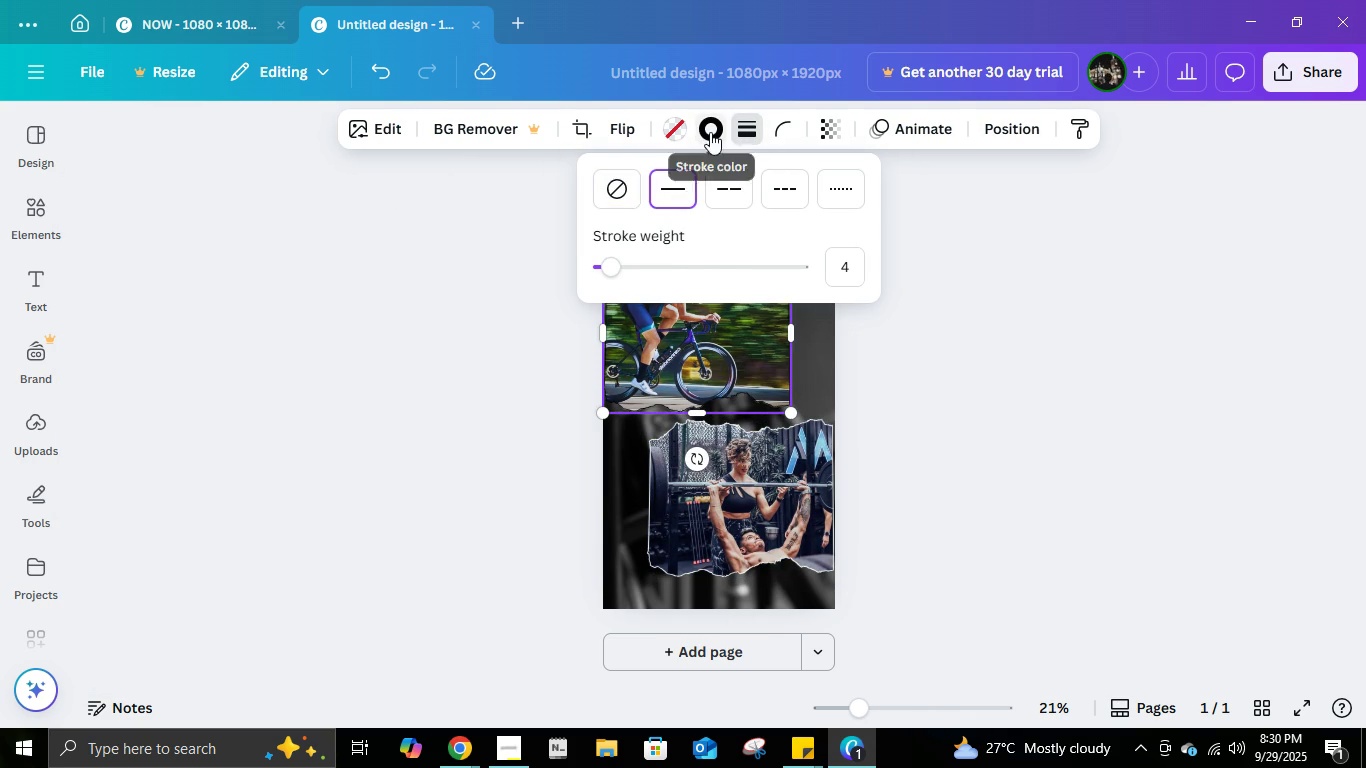 
left_click([710, 132])
 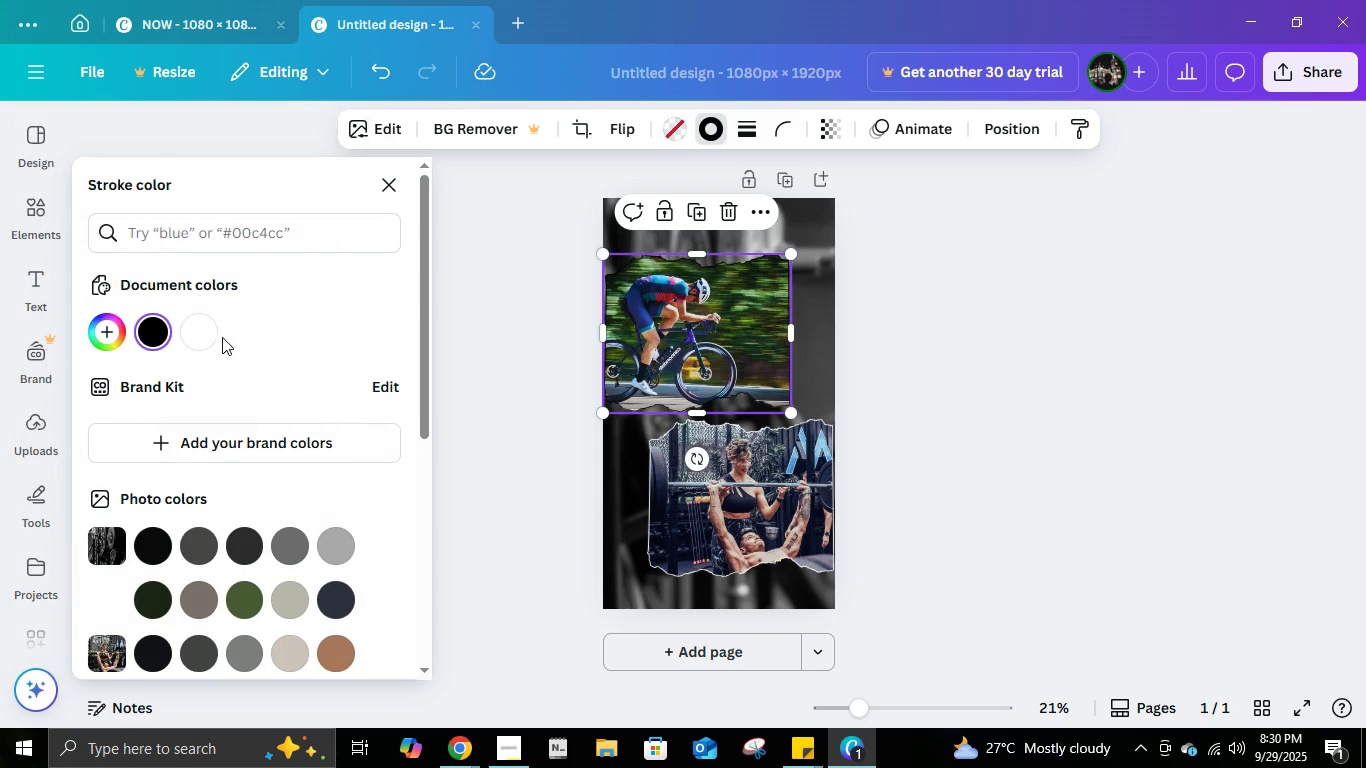 
left_click([211, 333])
 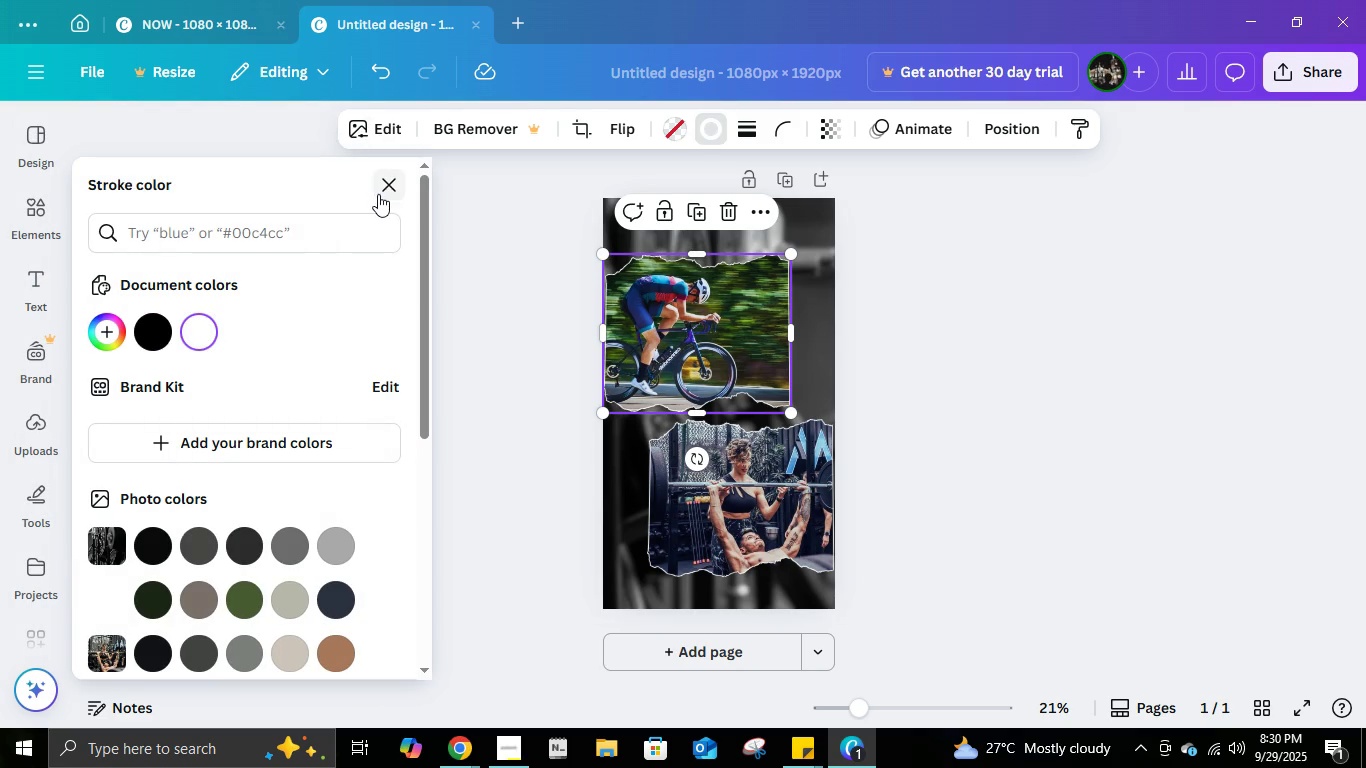 
left_click([378, 194])
 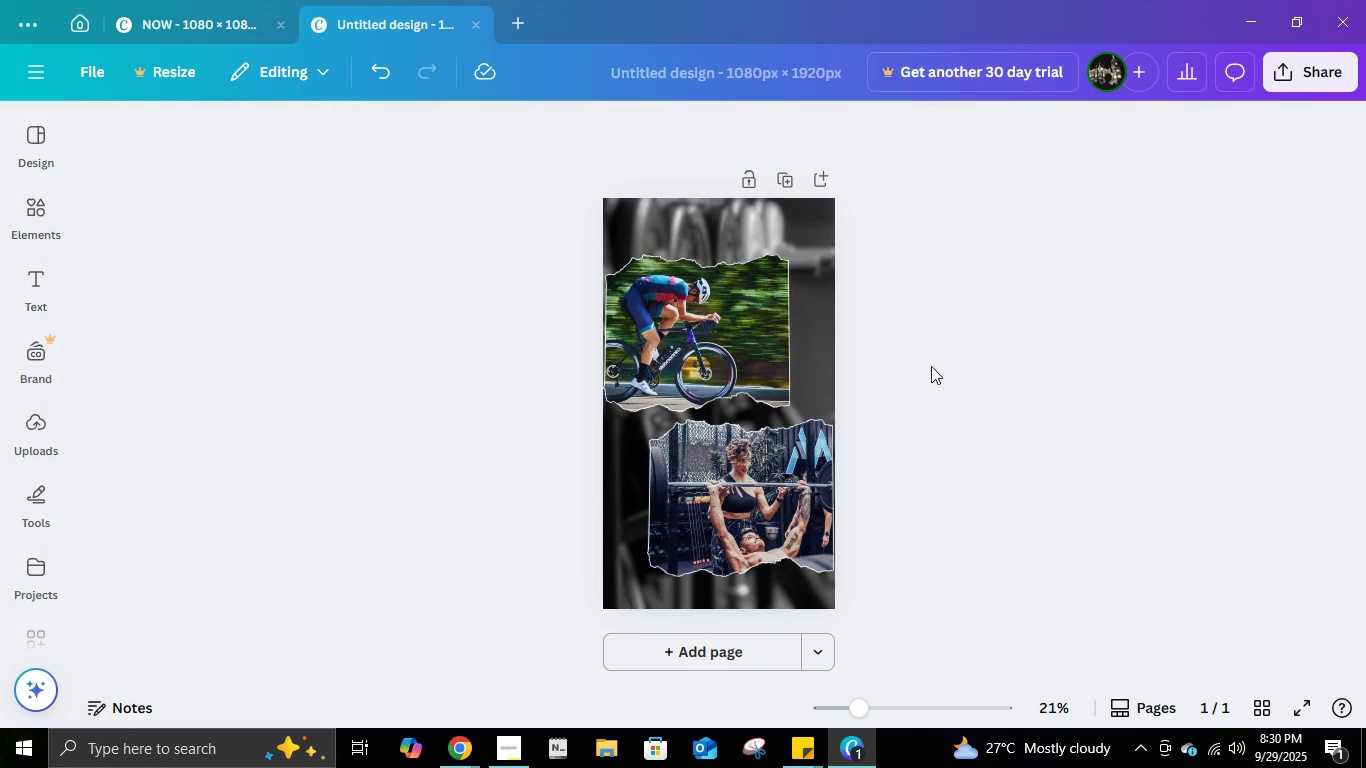 
left_click([931, 366])
 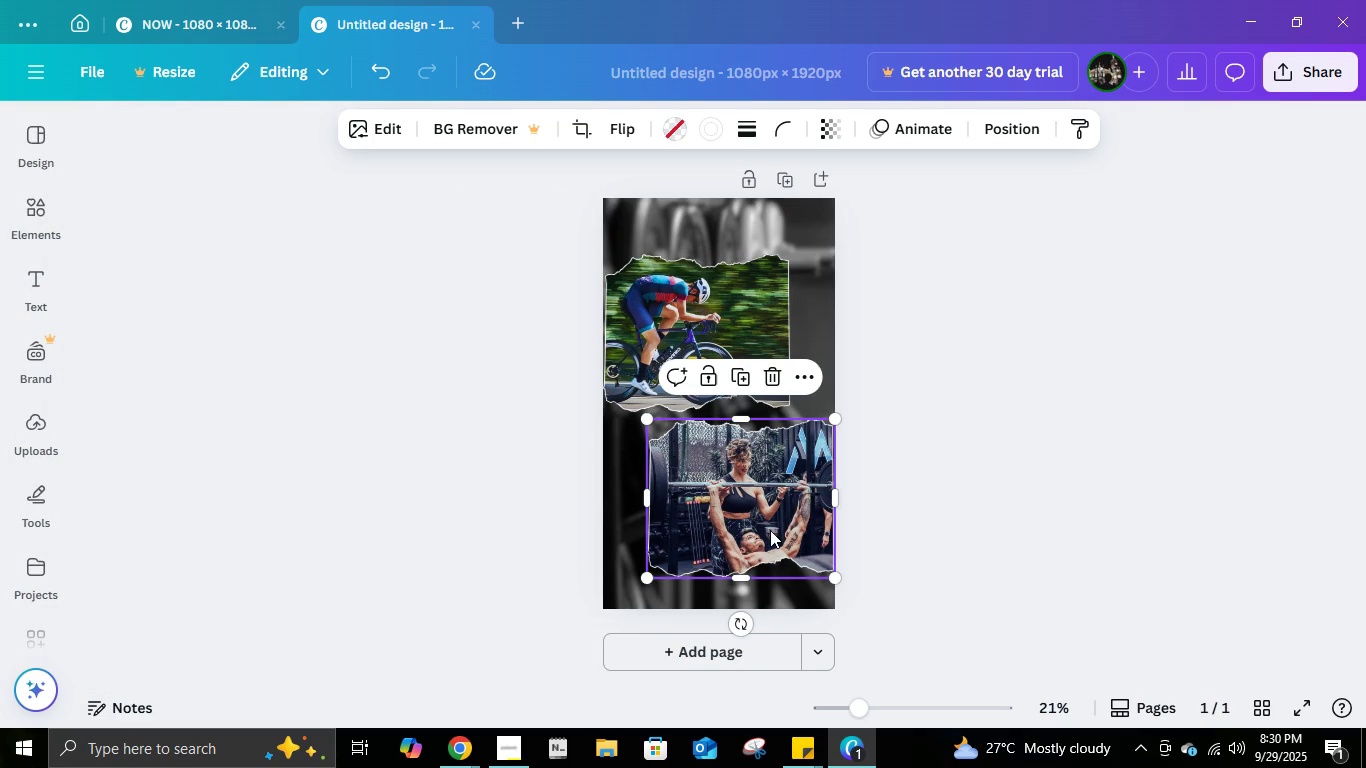 
left_click([770, 530])
 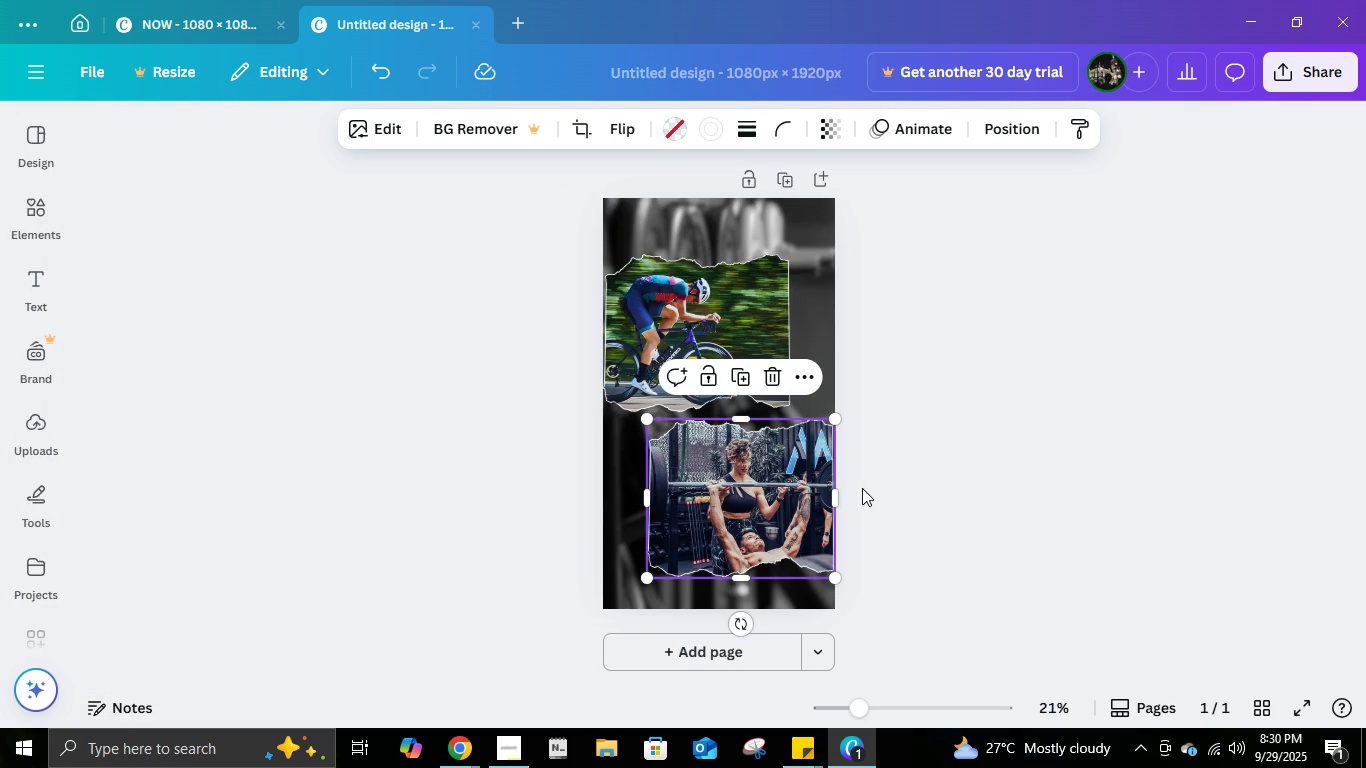 
key(ArrowRight)
 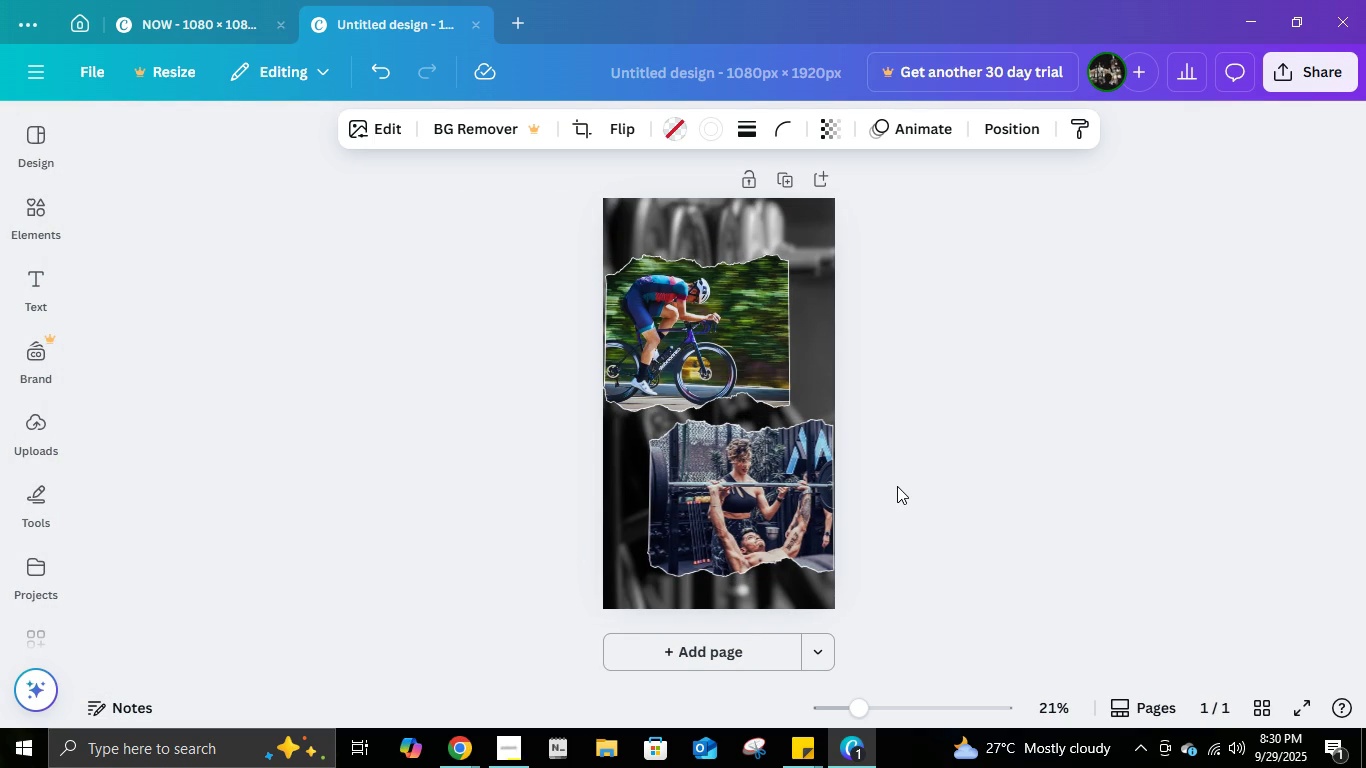 
key(ArrowRight)
 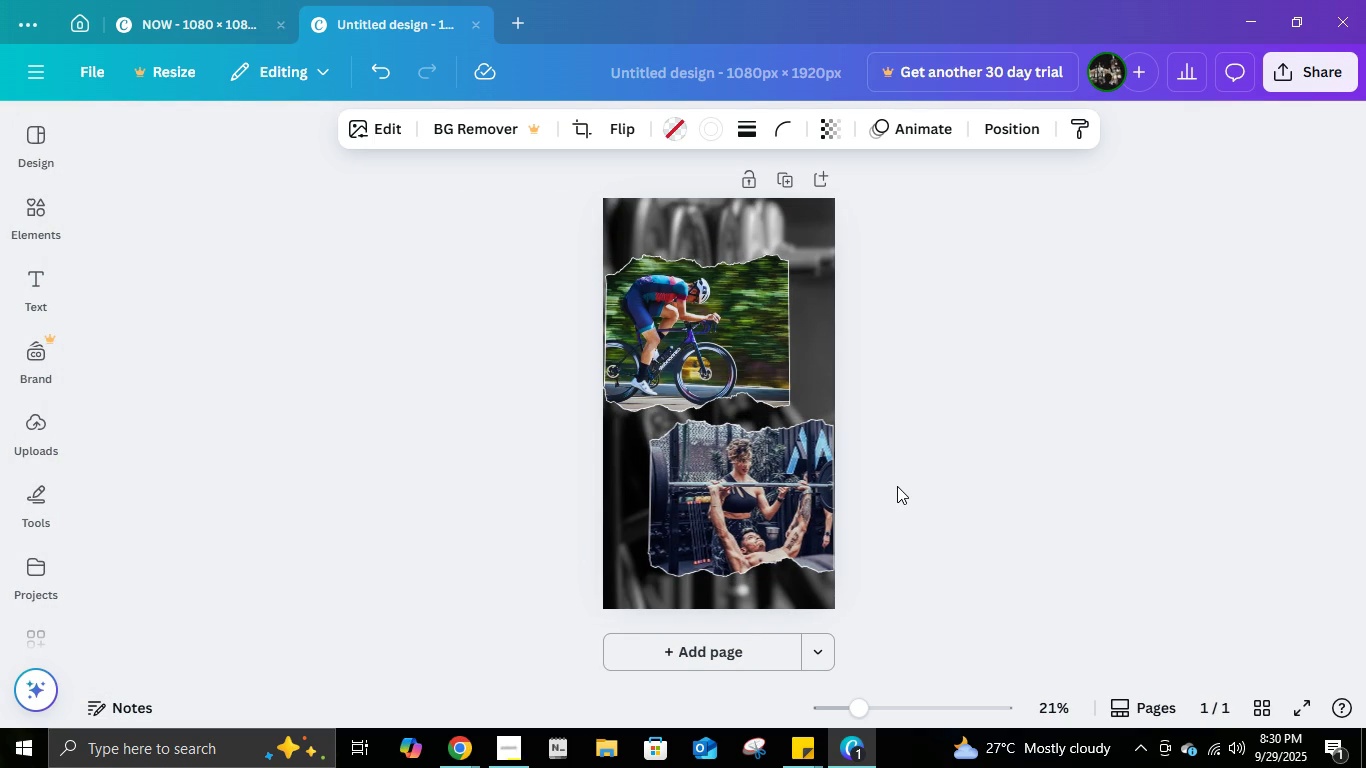 
key(ArrowRight)
 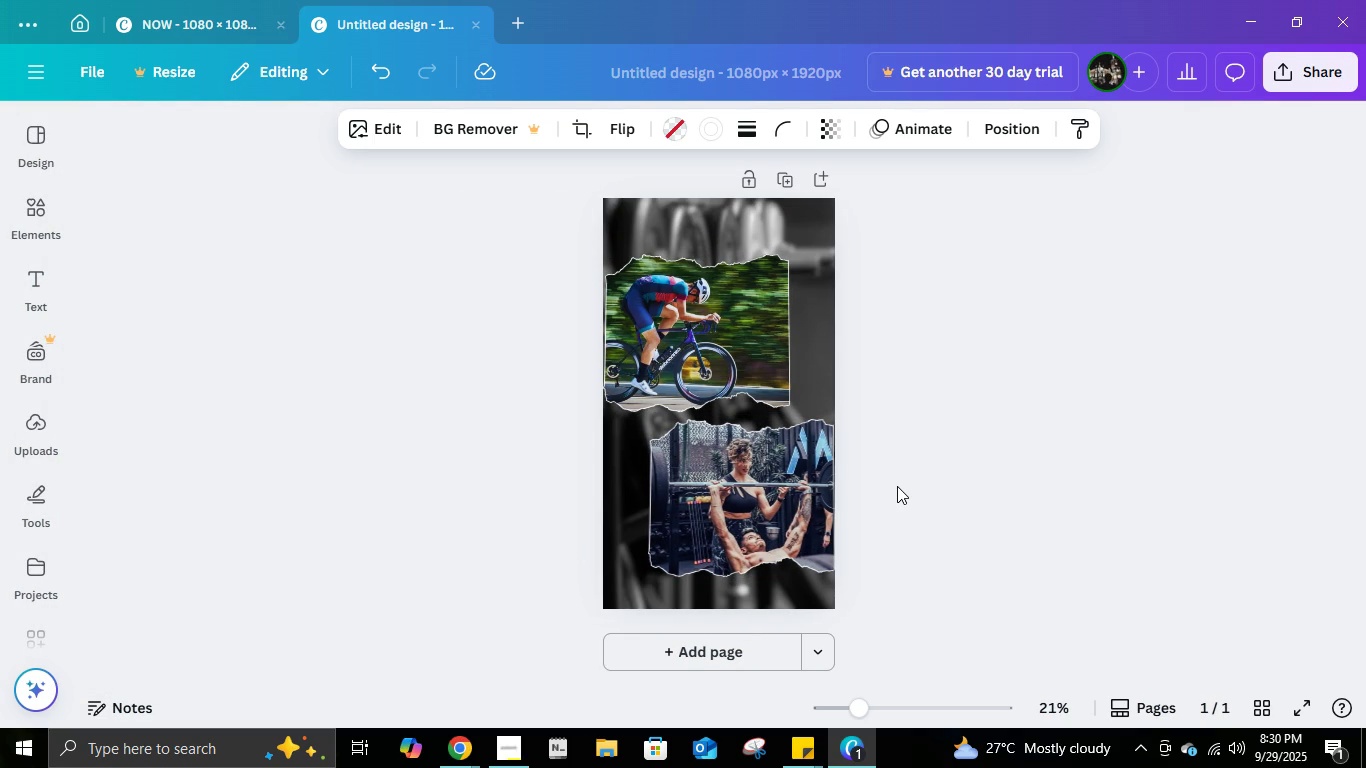 
key(ArrowRight)
 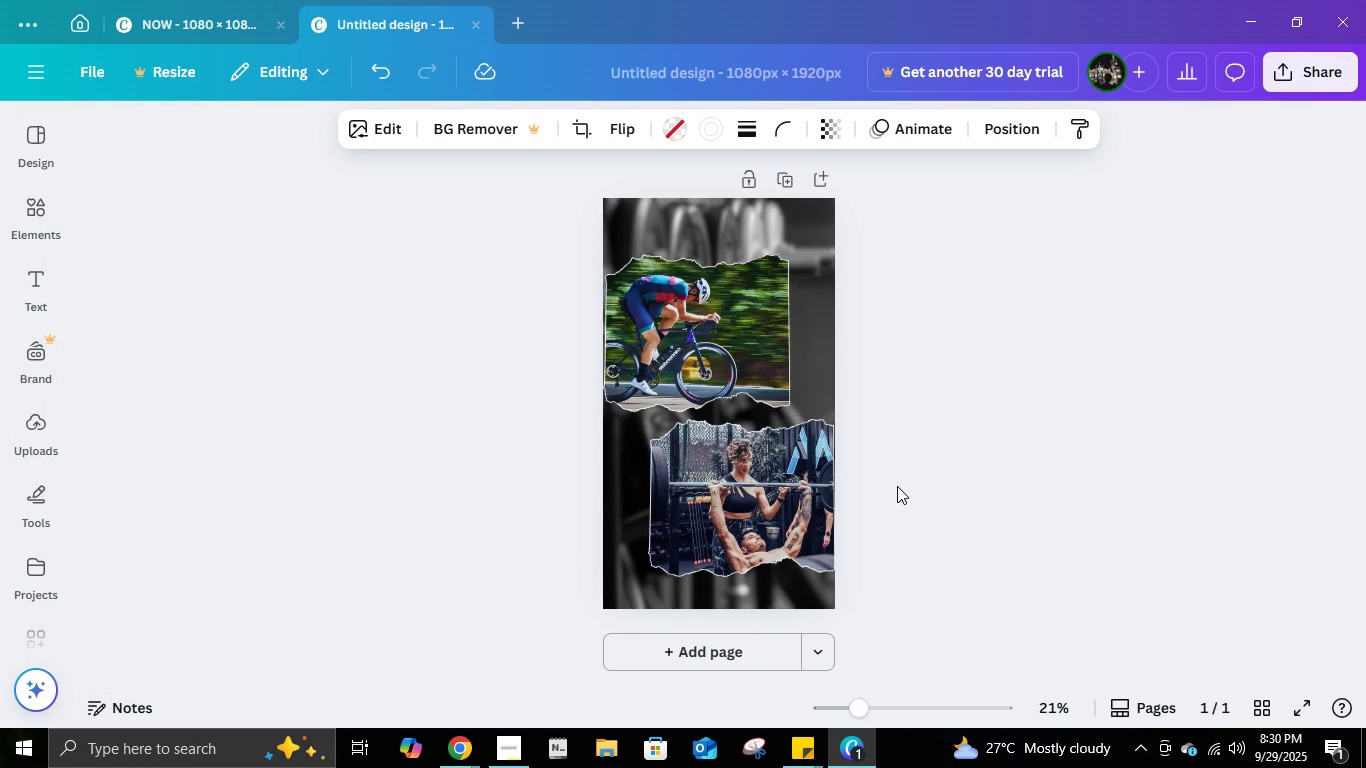 
key(ArrowRight)
 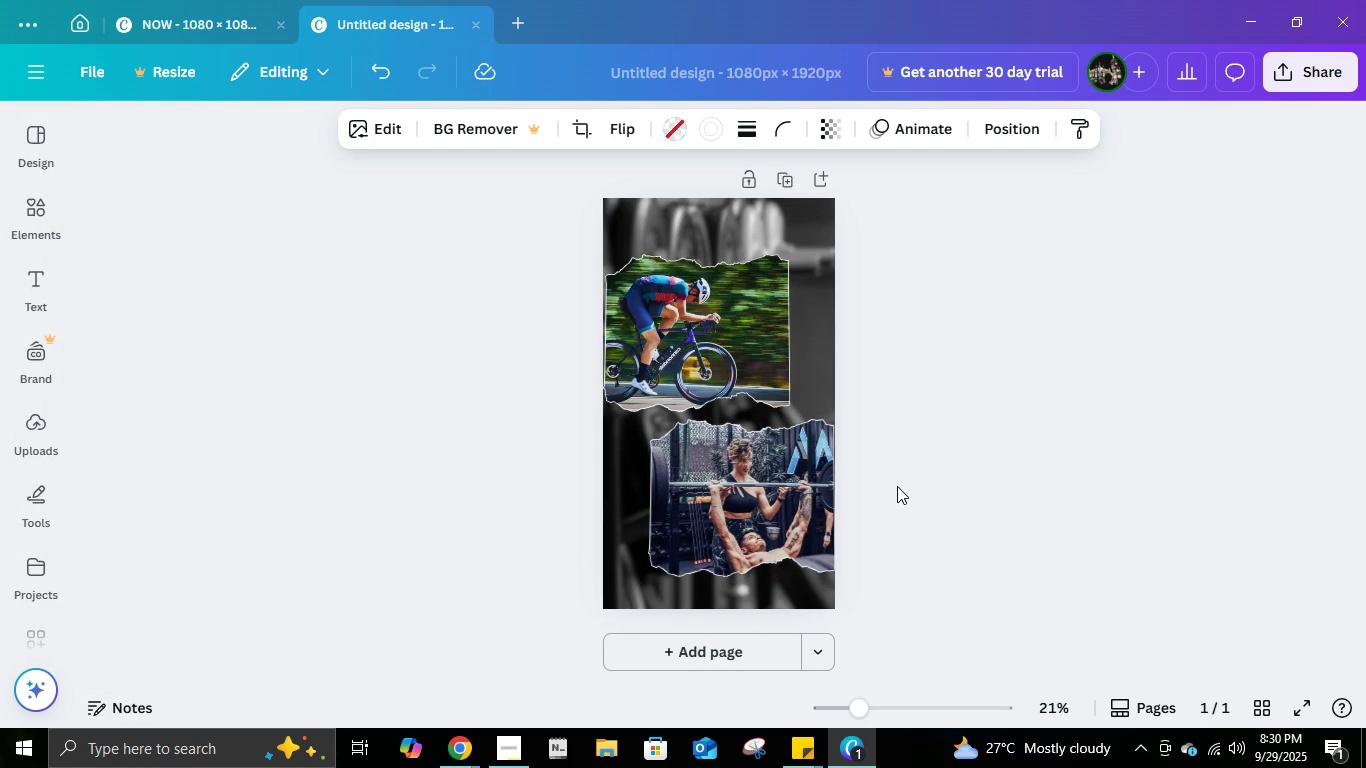 
key(ArrowRight)
 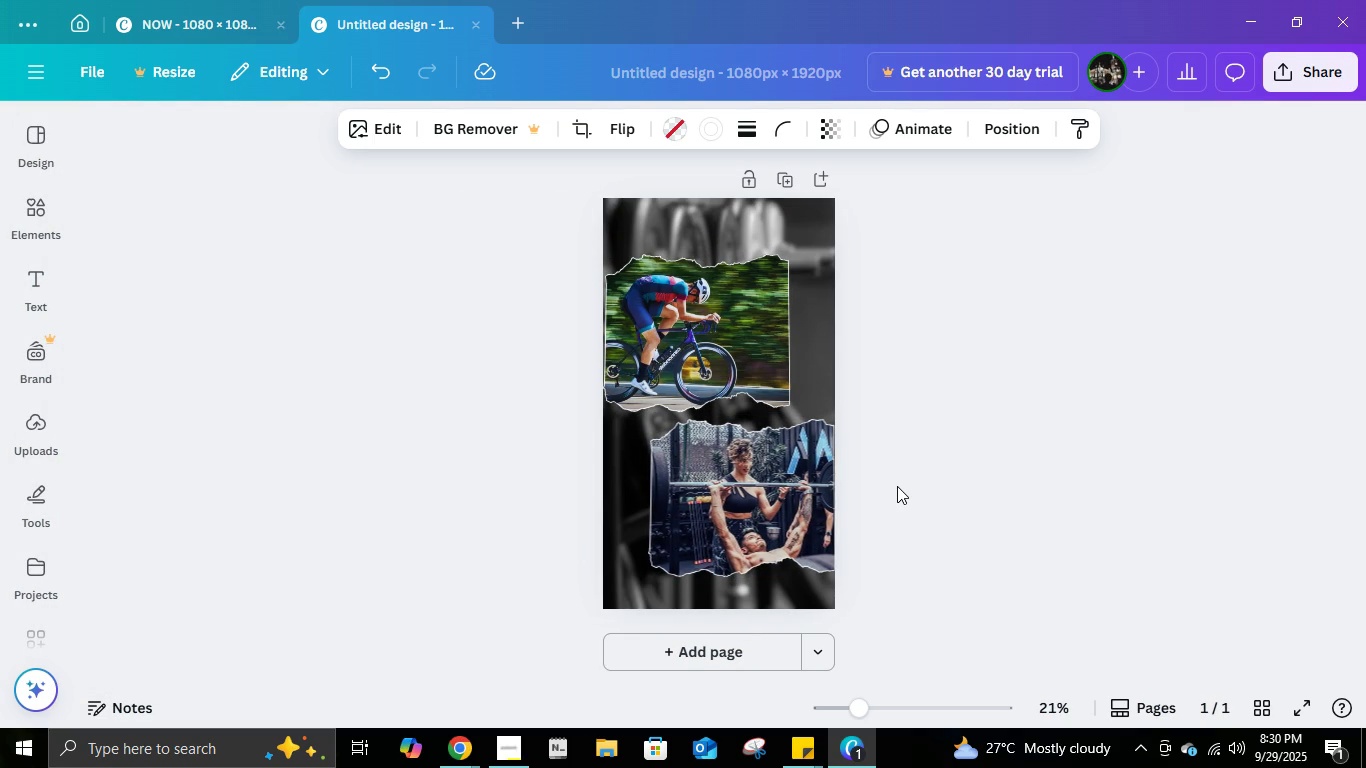 
key(ArrowRight)
 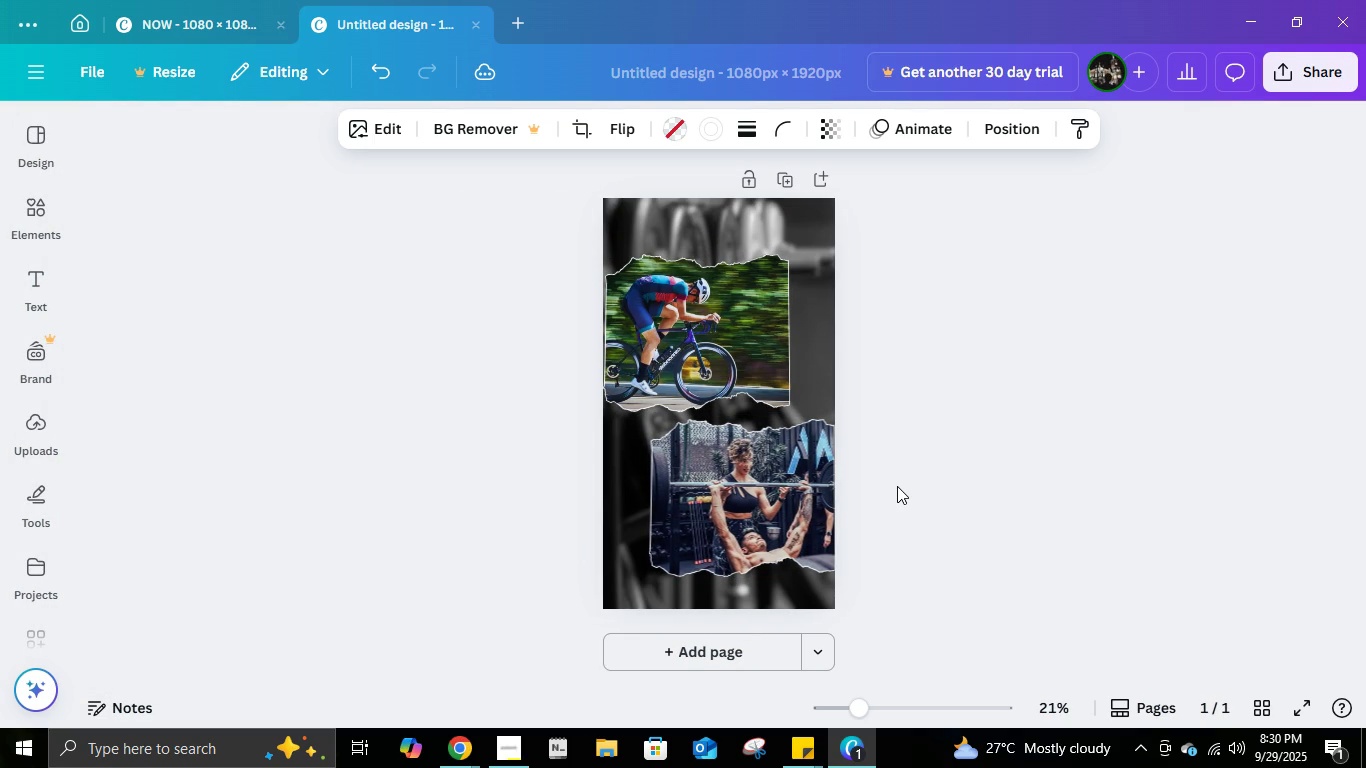 
key(ArrowRight)
 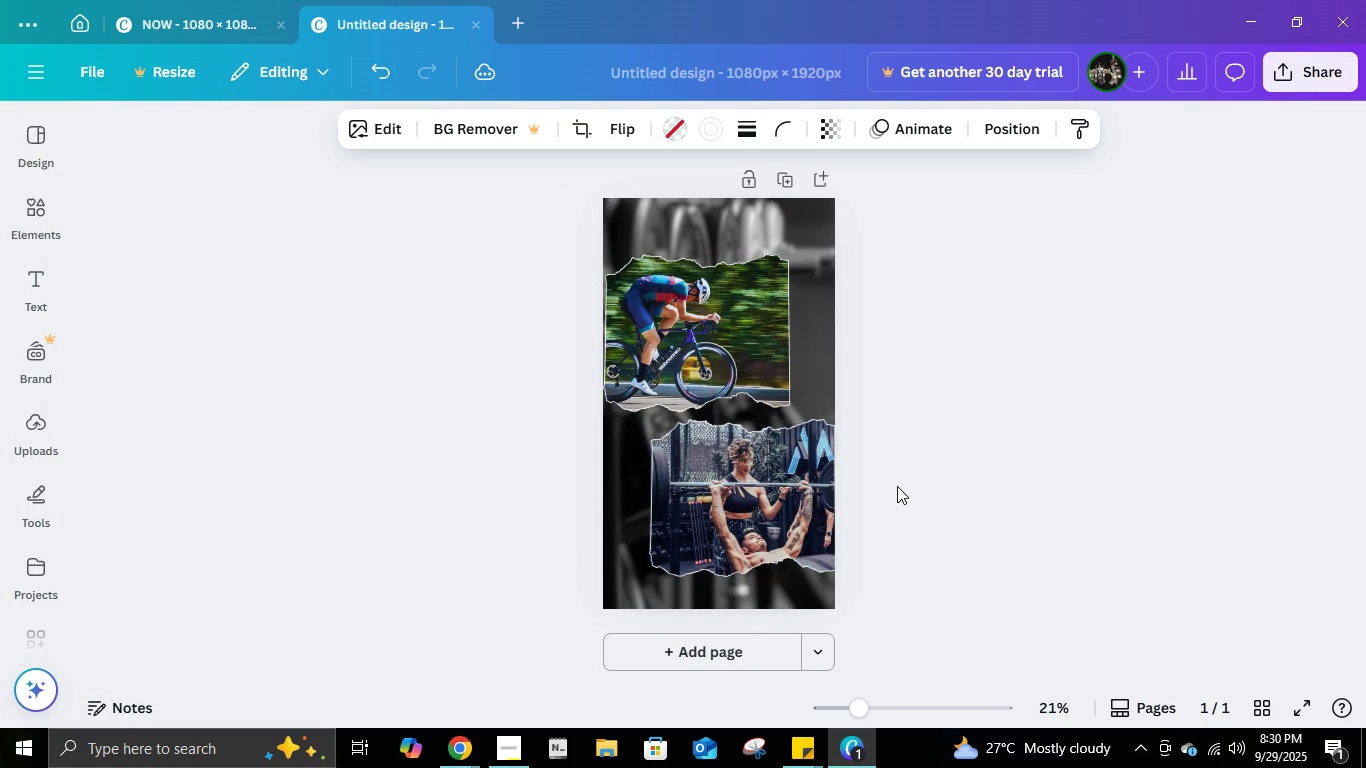 
key(ArrowRight)
 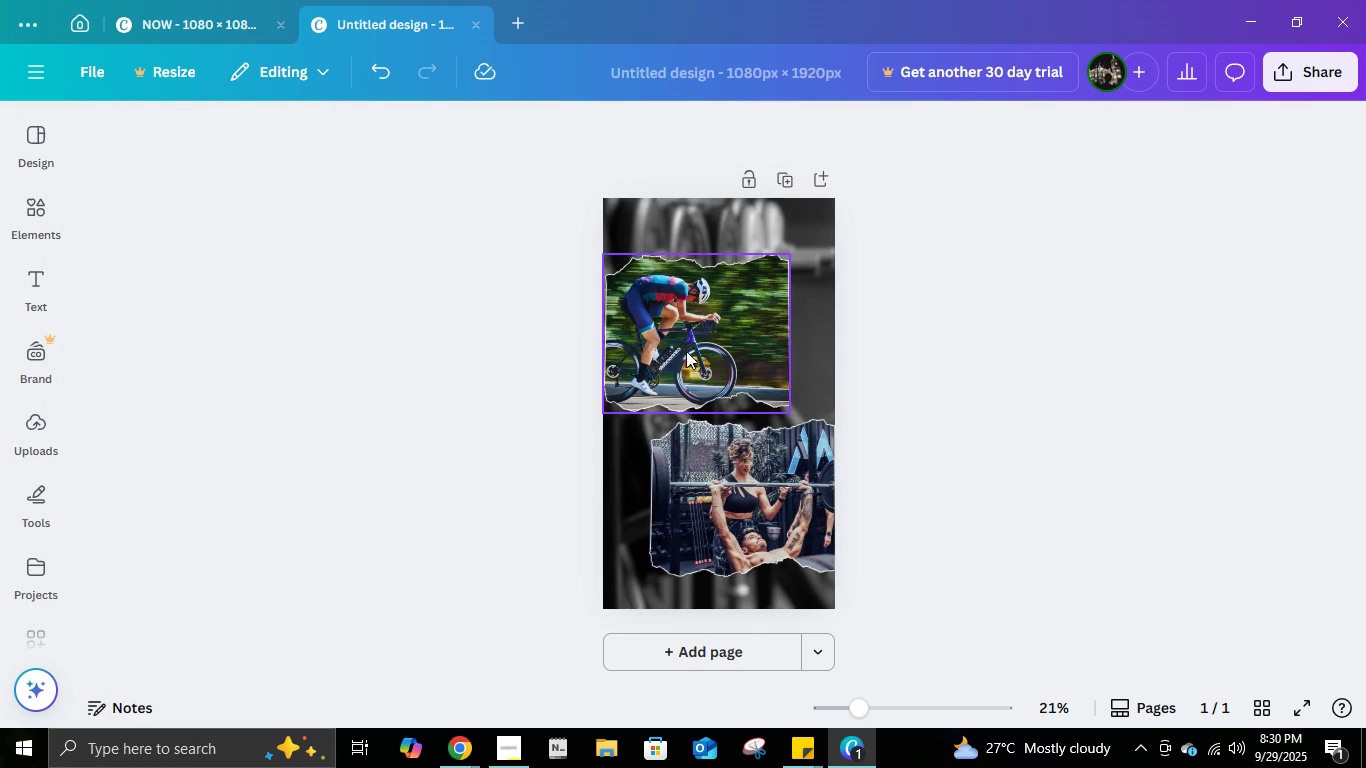 
left_click([680, 341])
 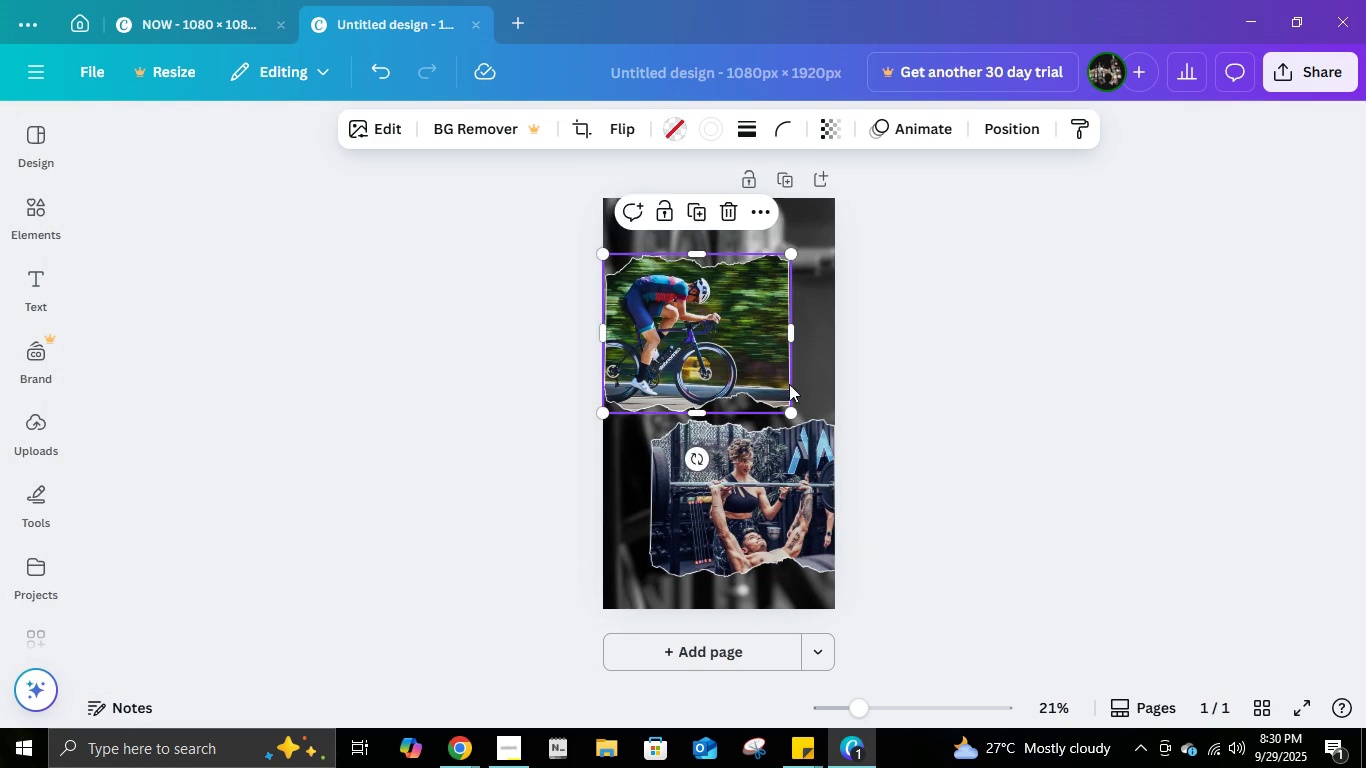 
key(ArrowLeft)
 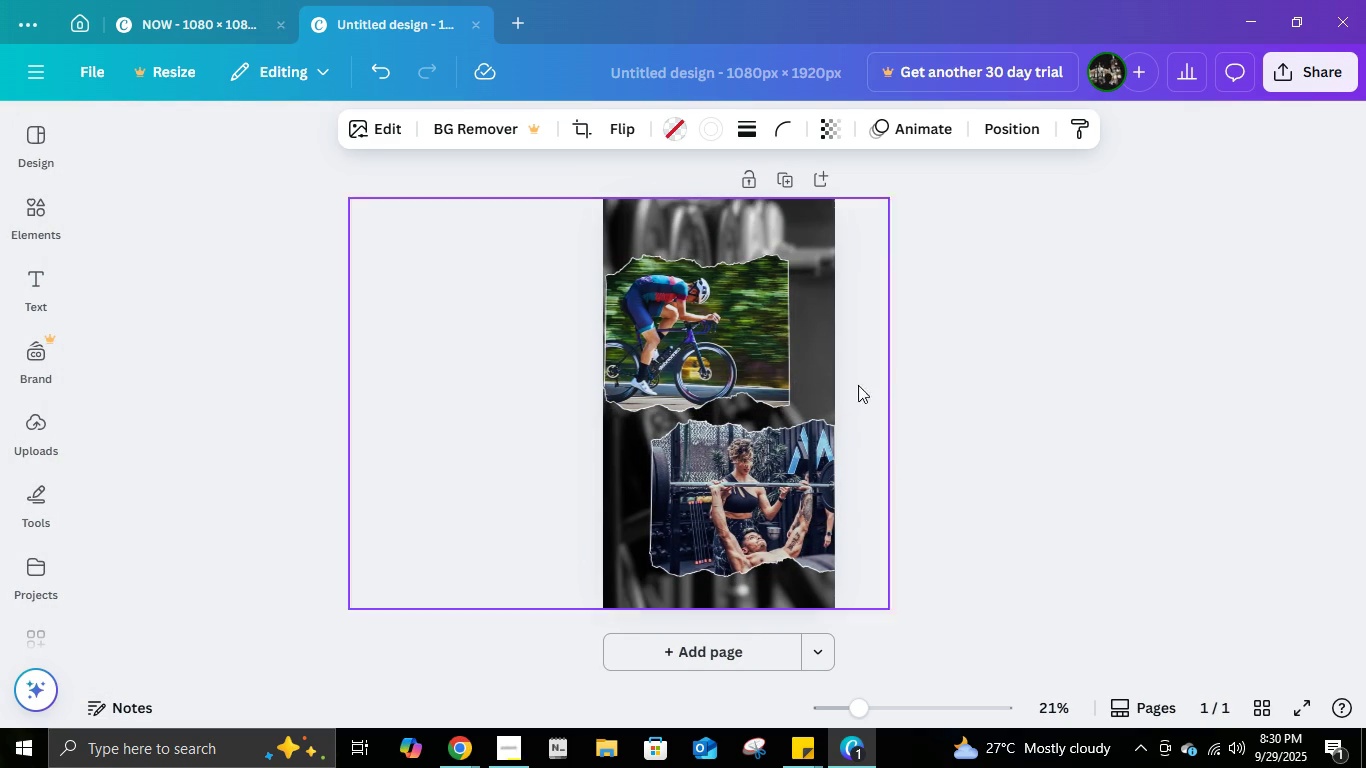 
key(ArrowLeft)
 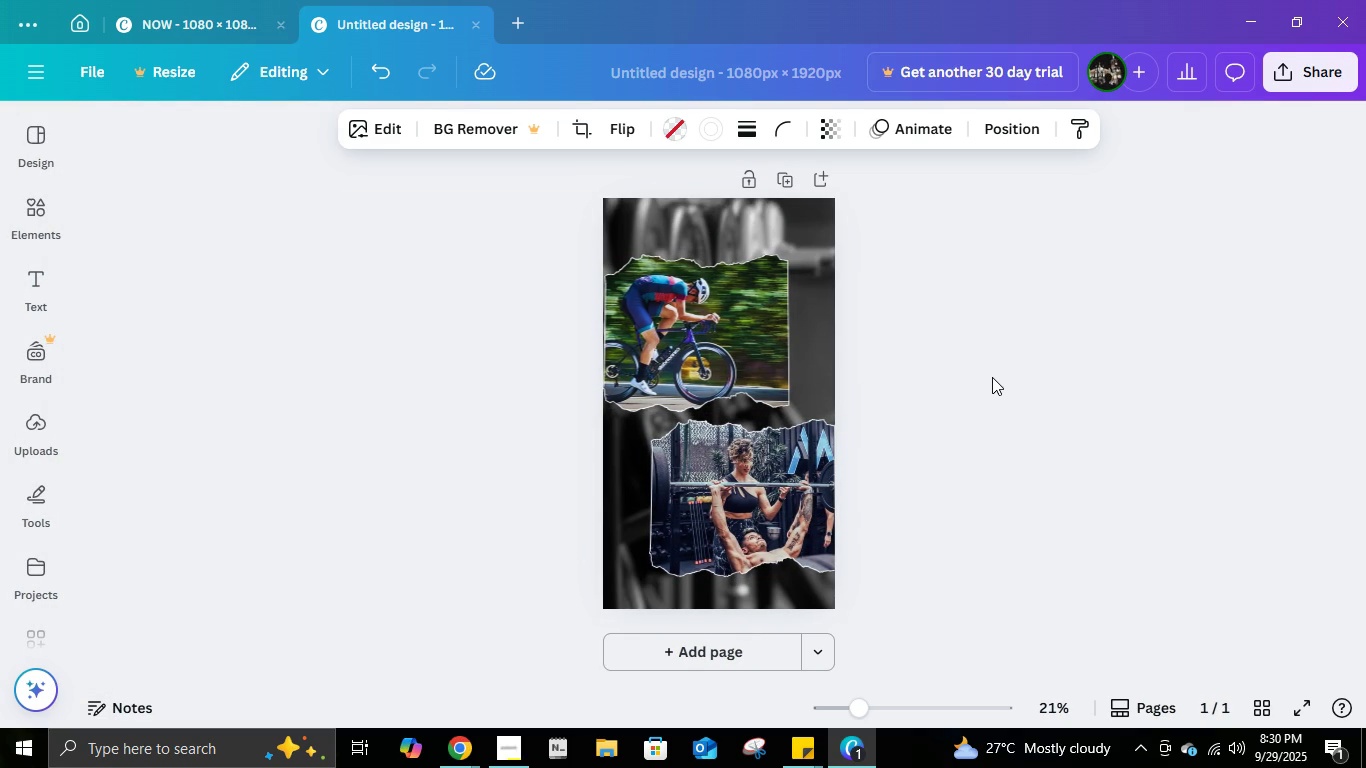 
key(ArrowLeft)
 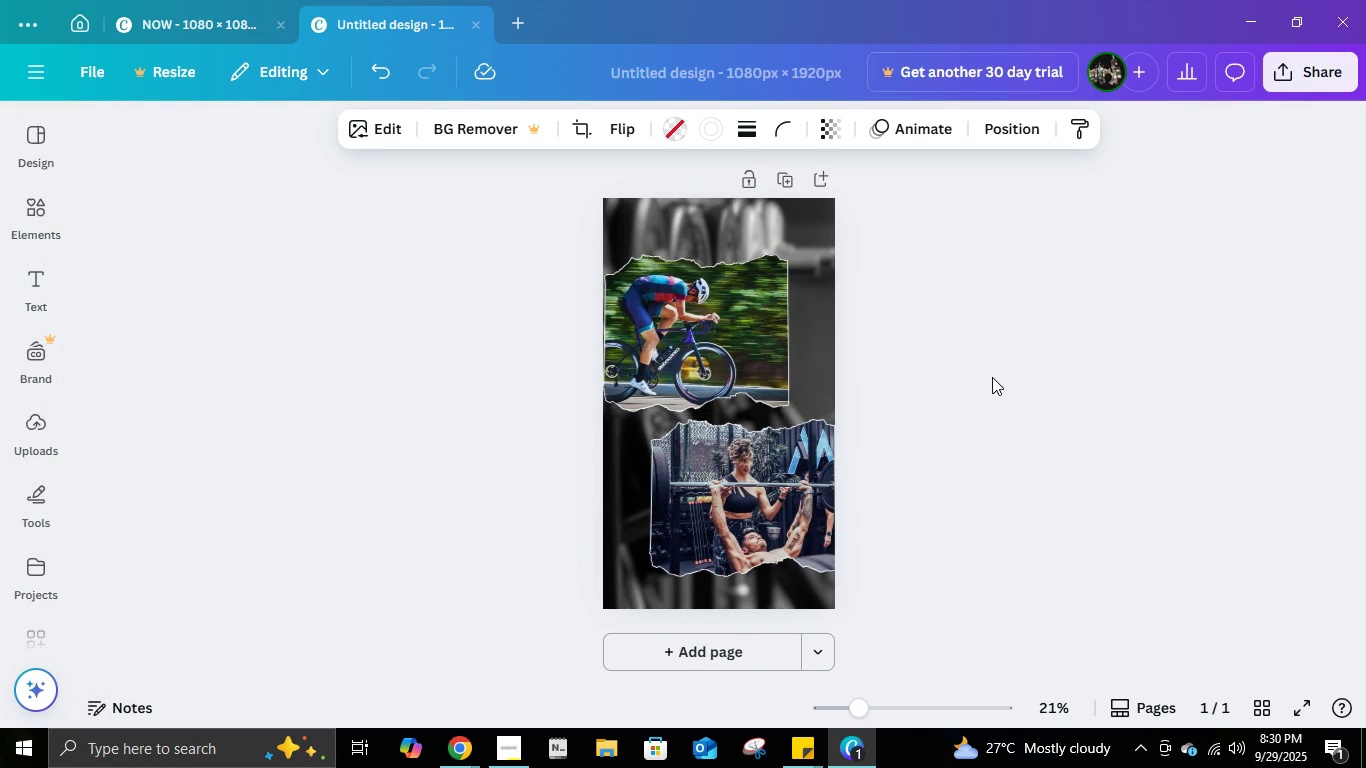 
key(ArrowLeft)
 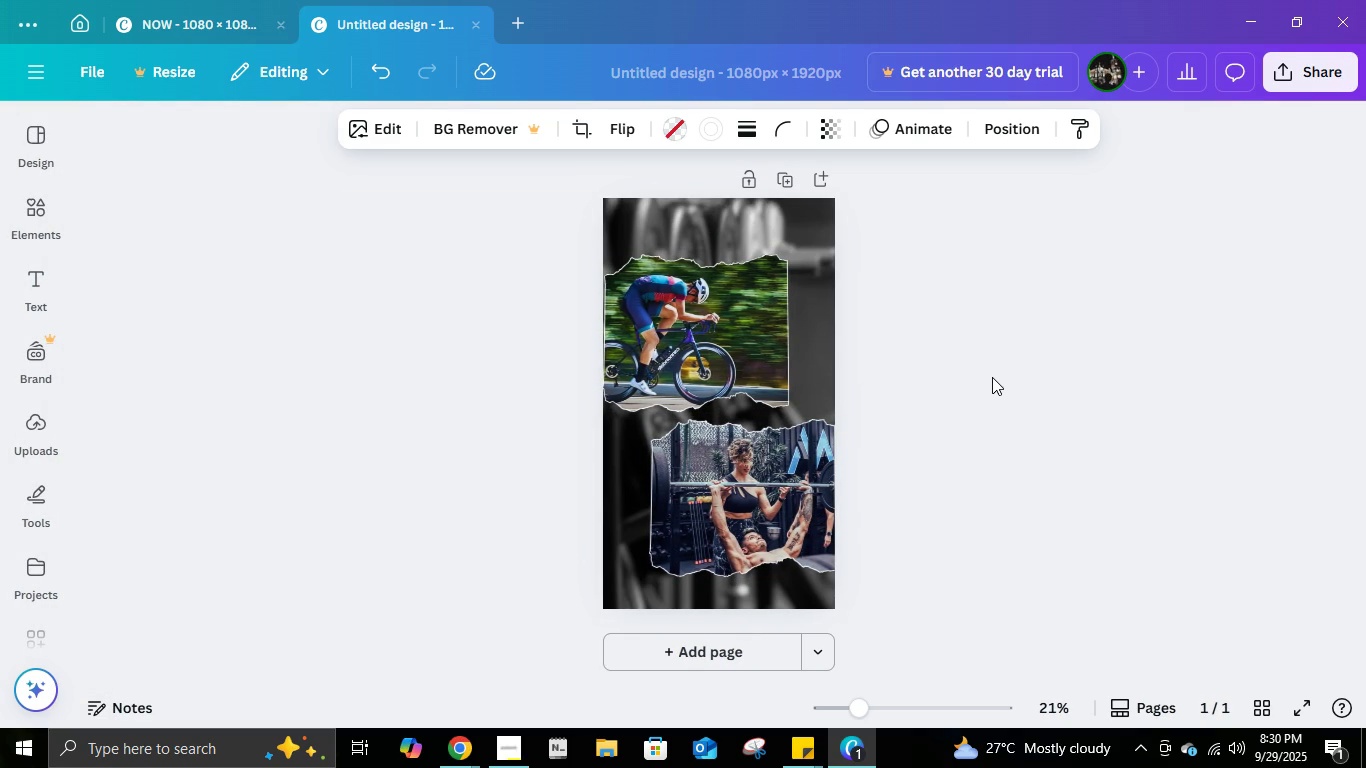 
key(ArrowLeft)
 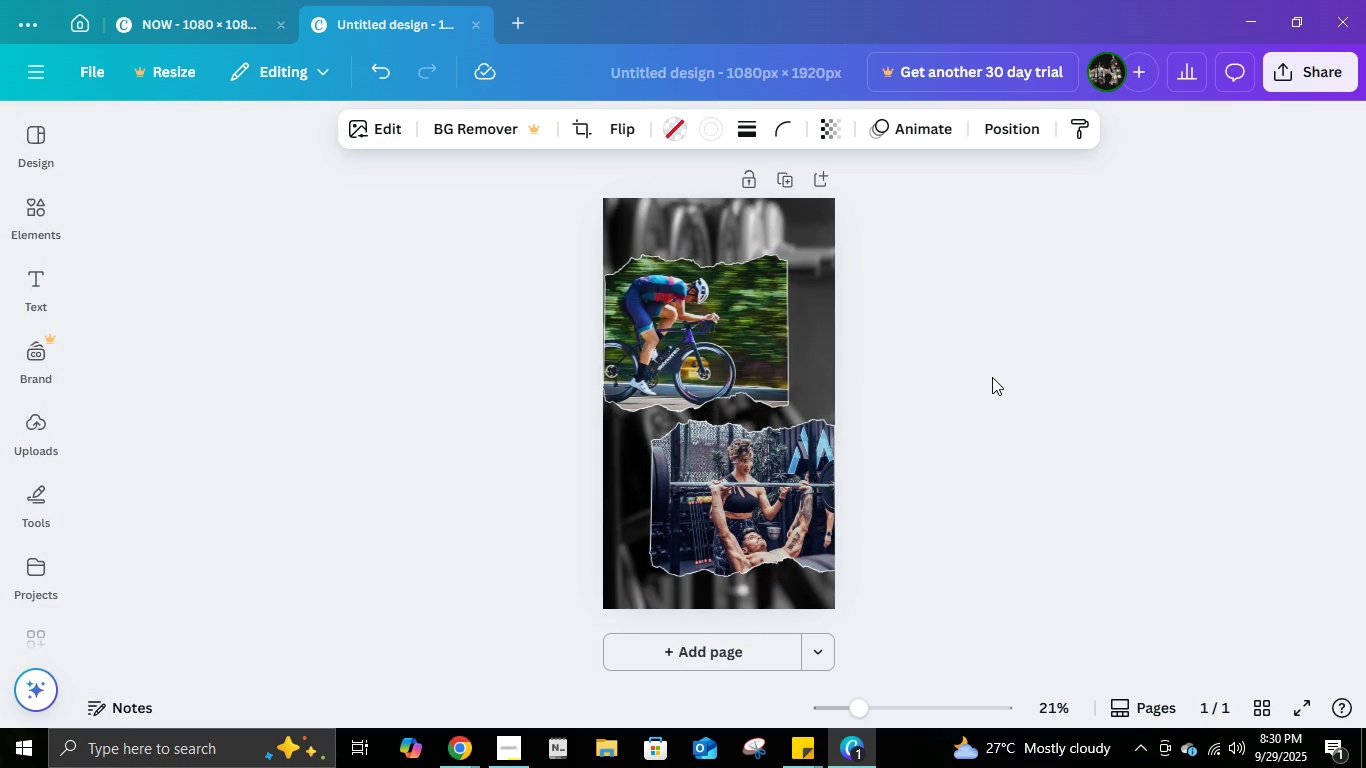 
key(ArrowLeft)
 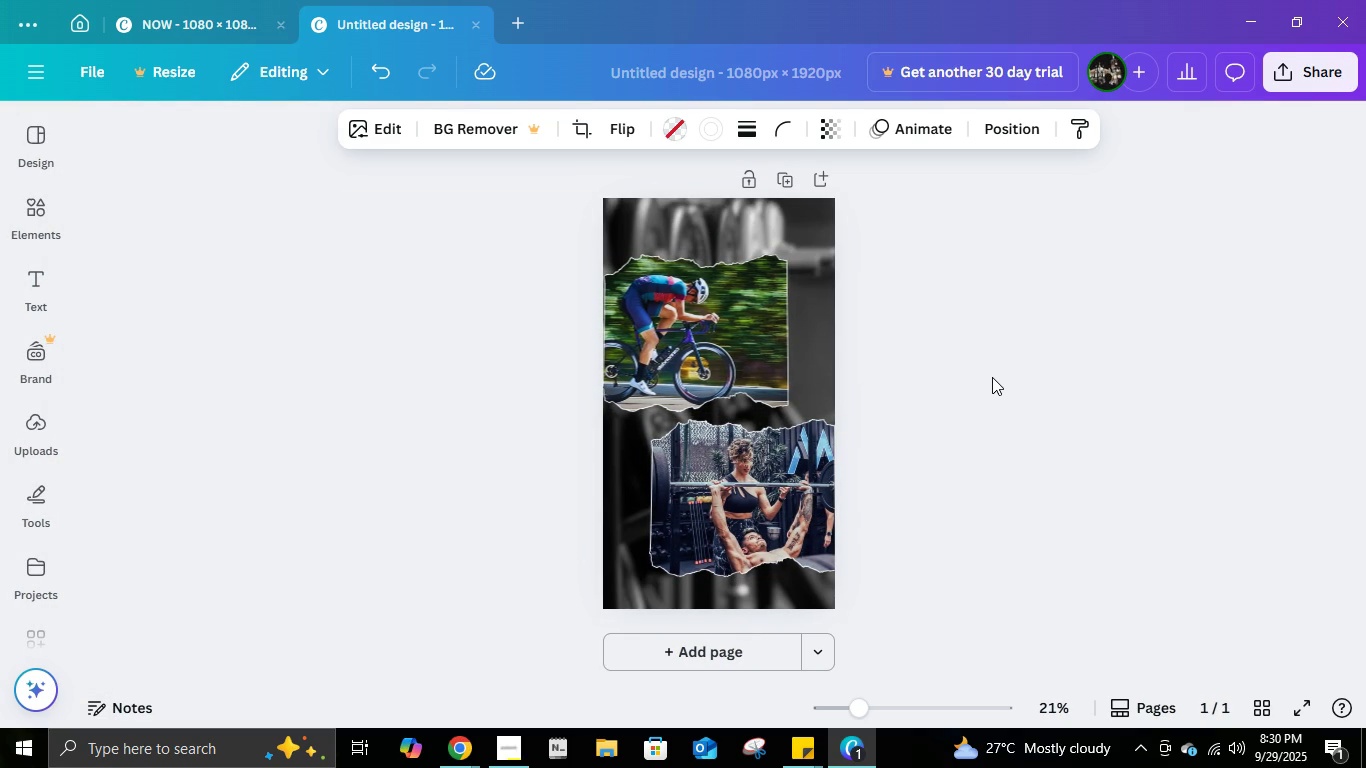 
key(ArrowLeft)
 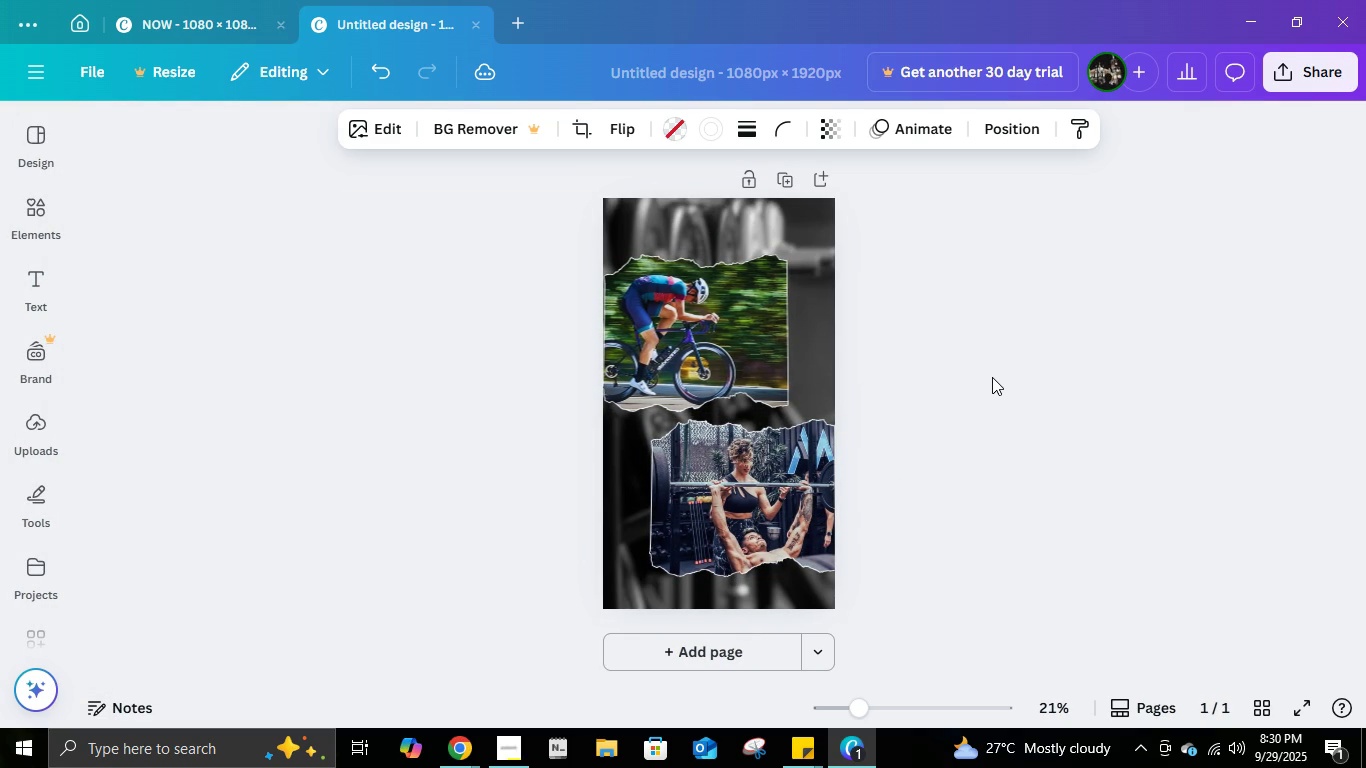 
key(ArrowLeft)
 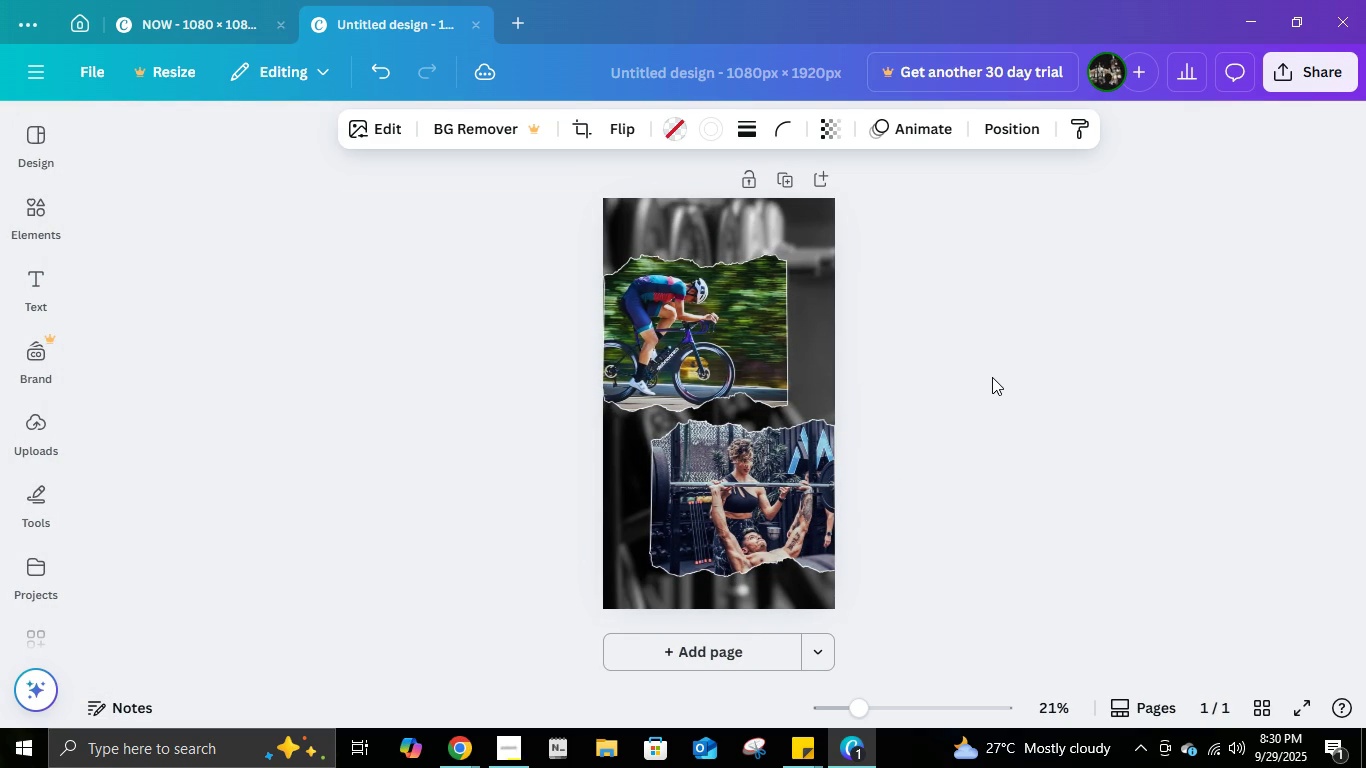 
key(ArrowLeft)
 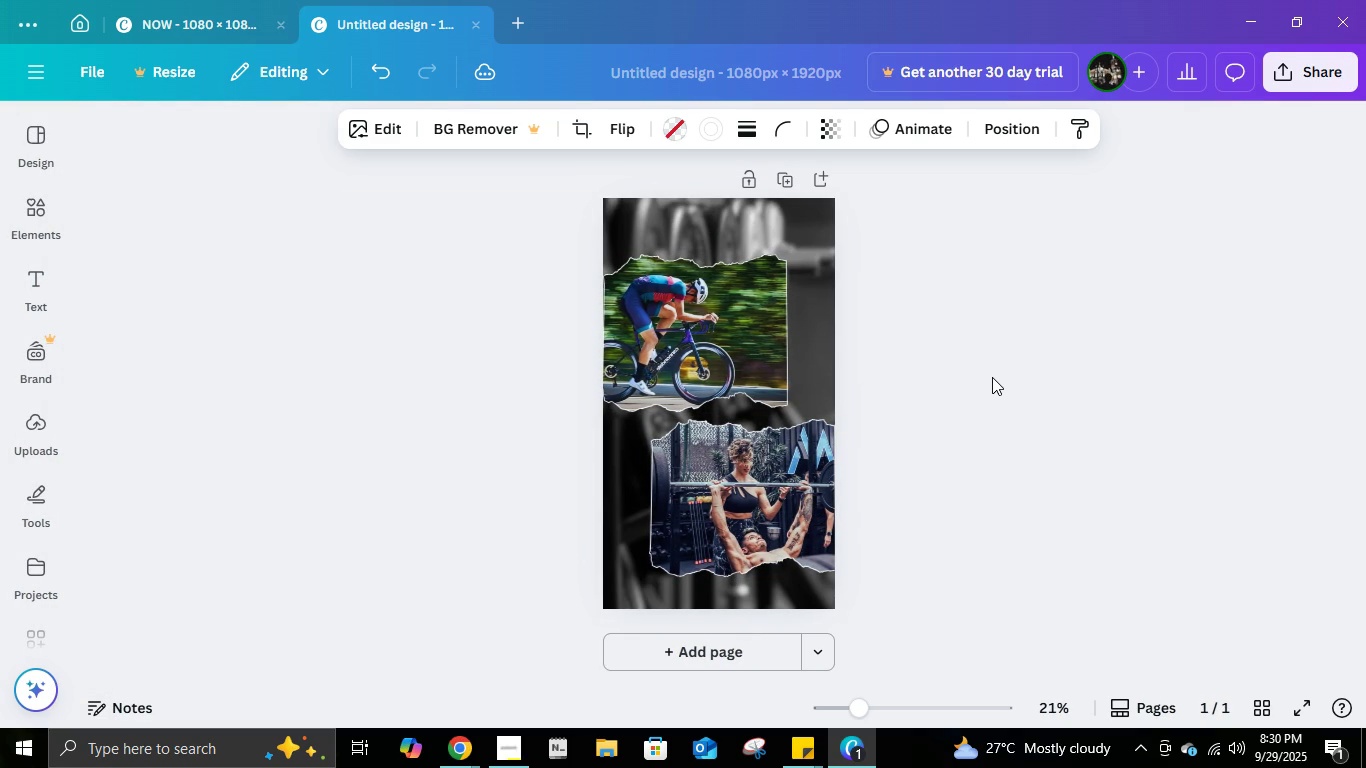 
key(ArrowLeft)
 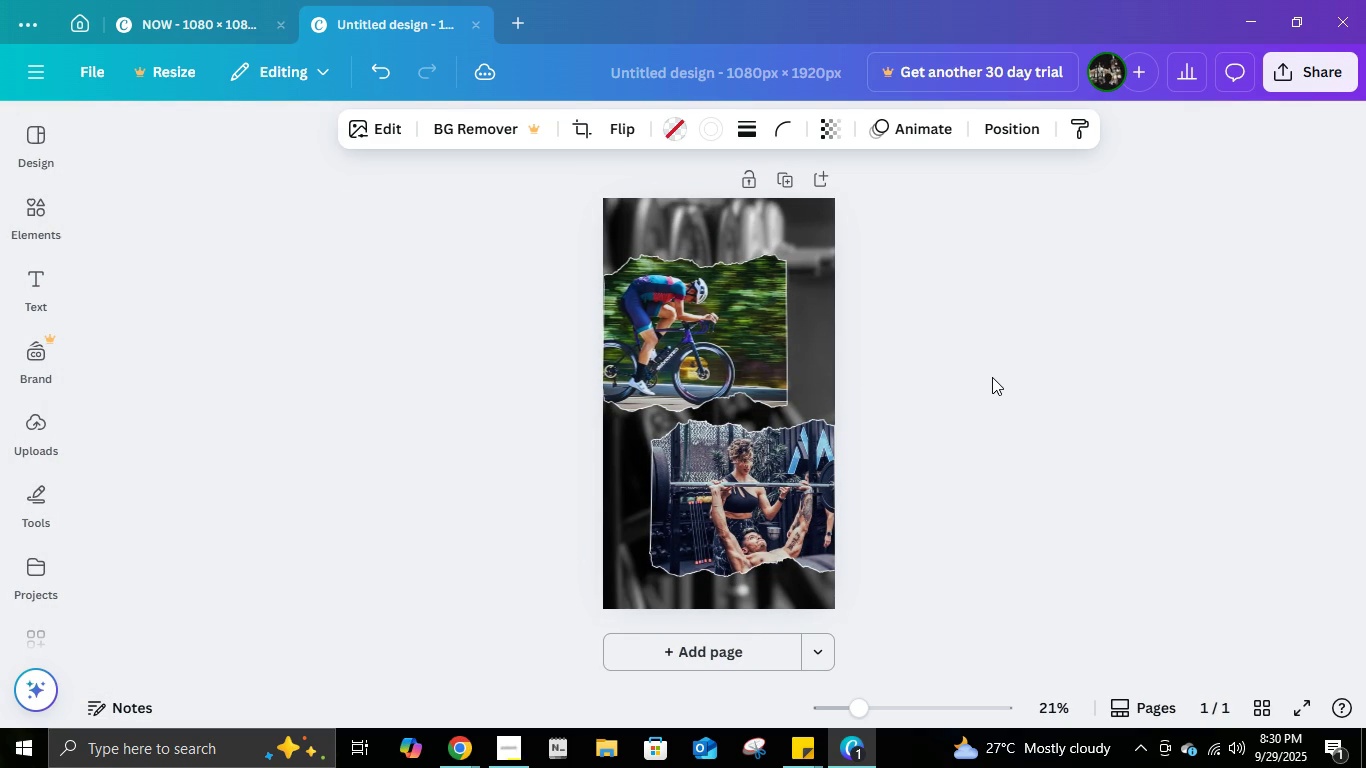 
key(ArrowLeft)
 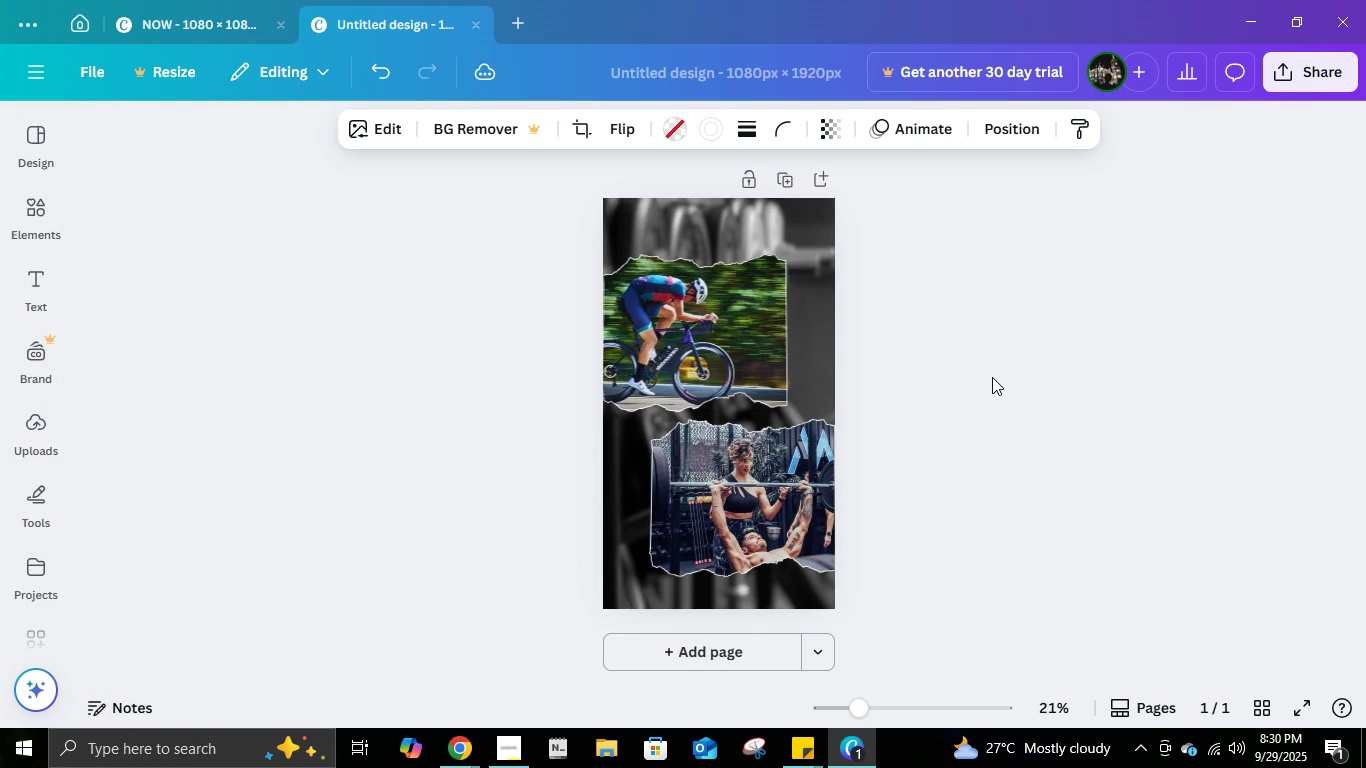 
key(ArrowLeft)
 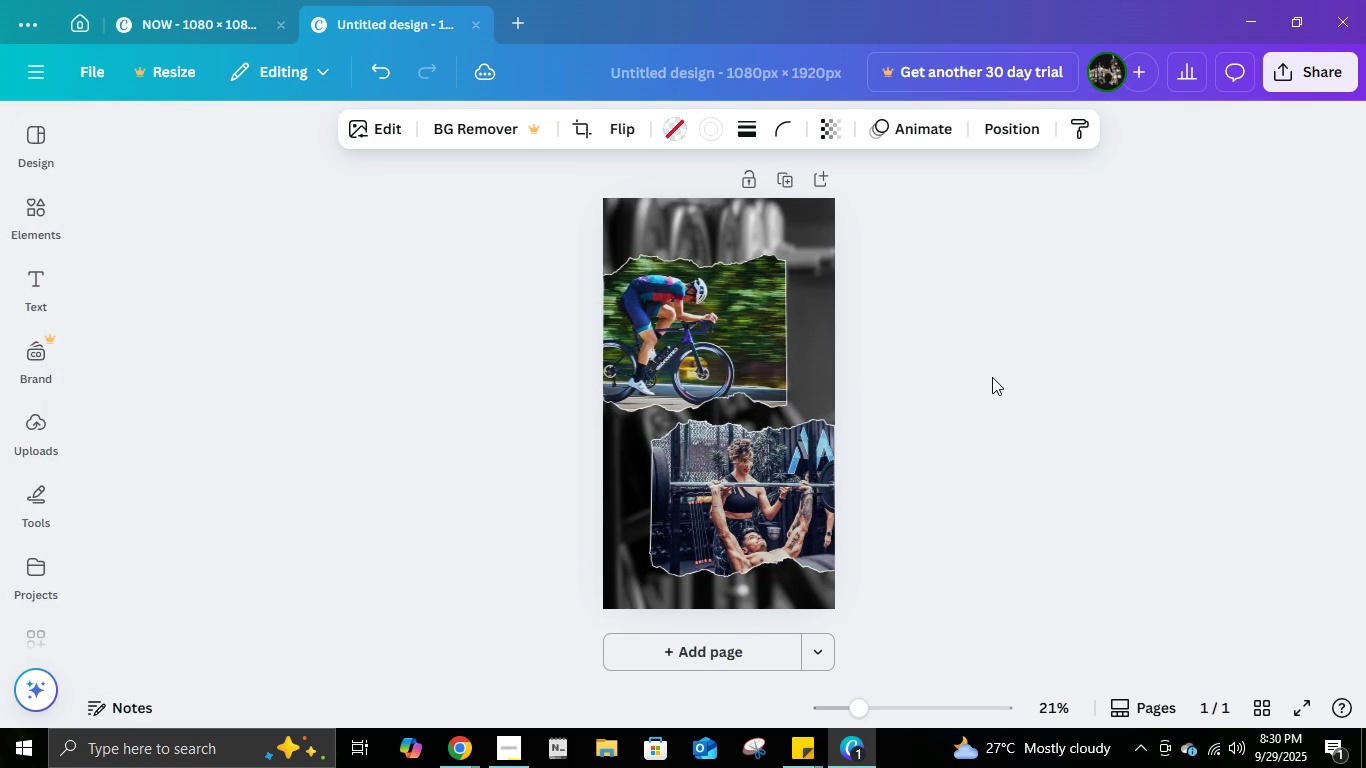 
key(ArrowLeft)
 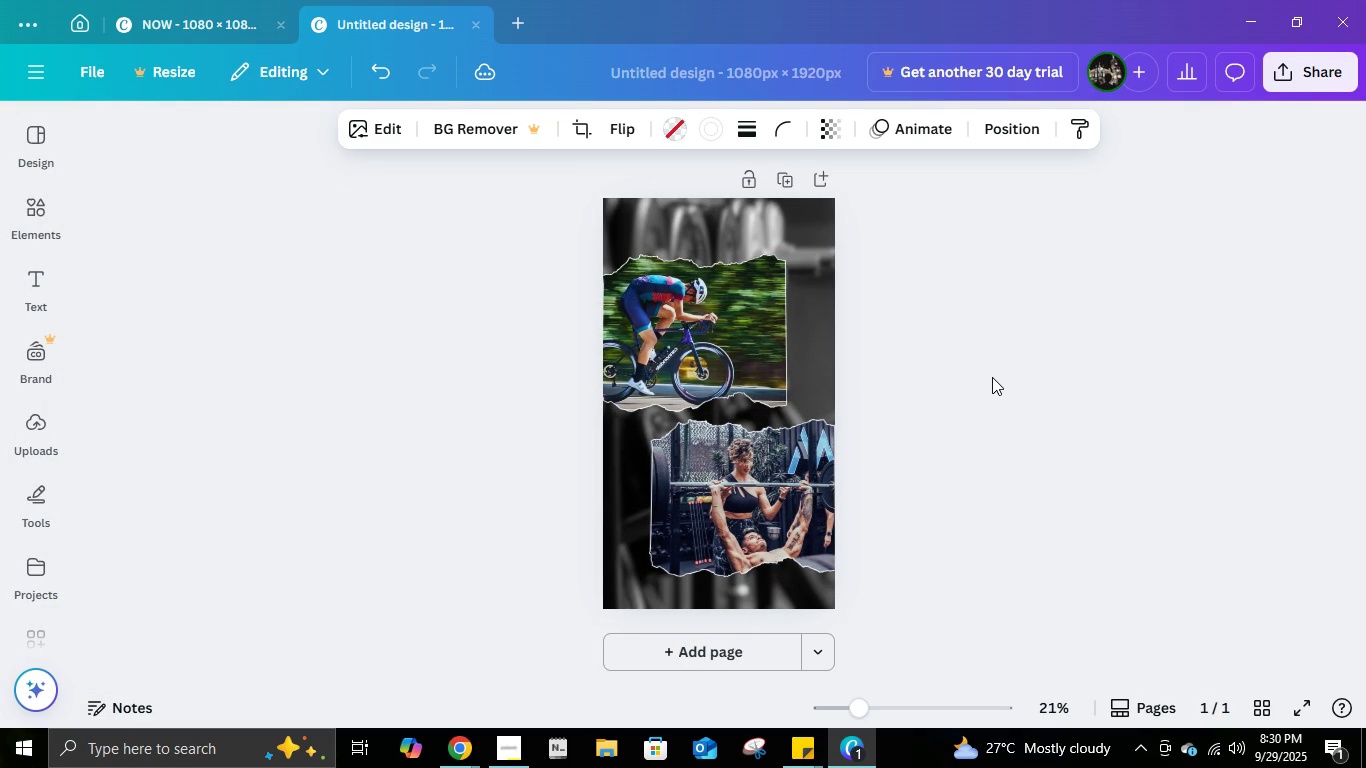 
key(ArrowLeft)
 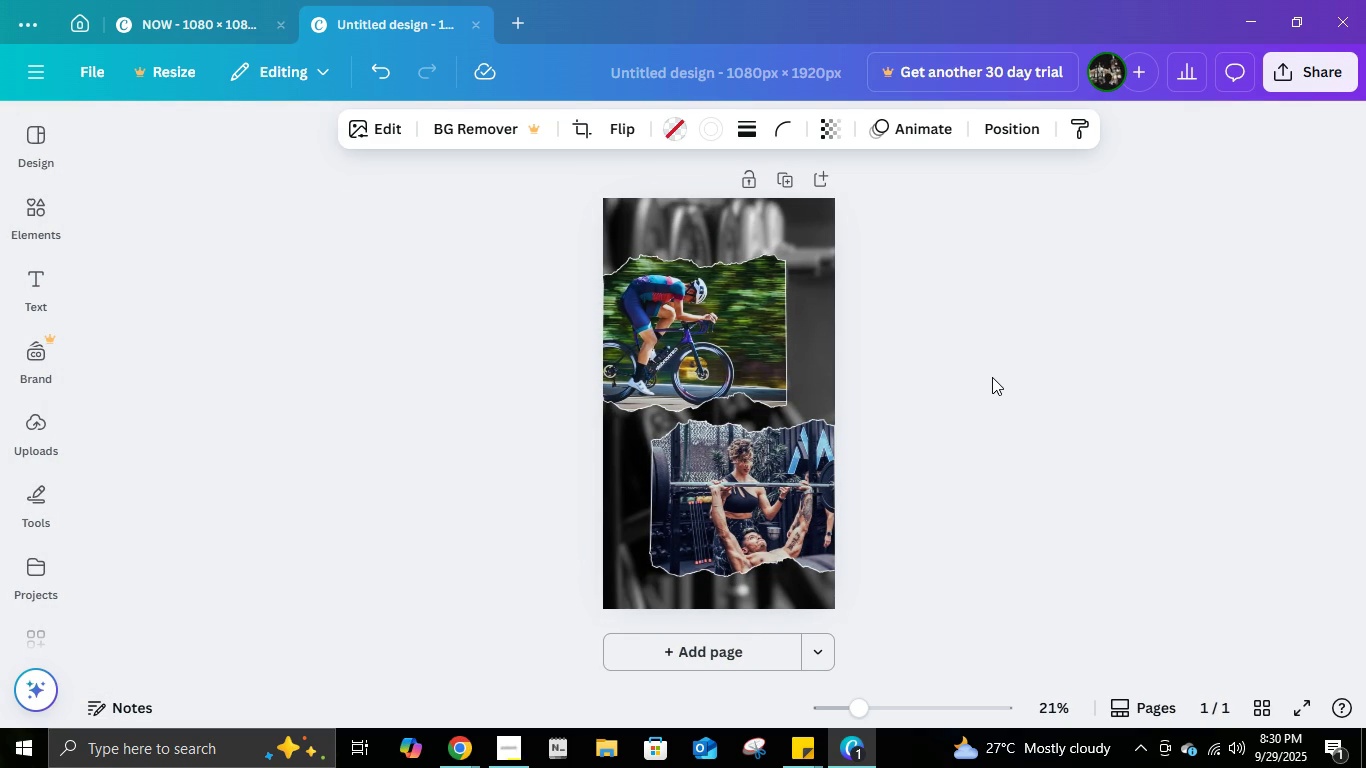 
left_click([992, 377])
 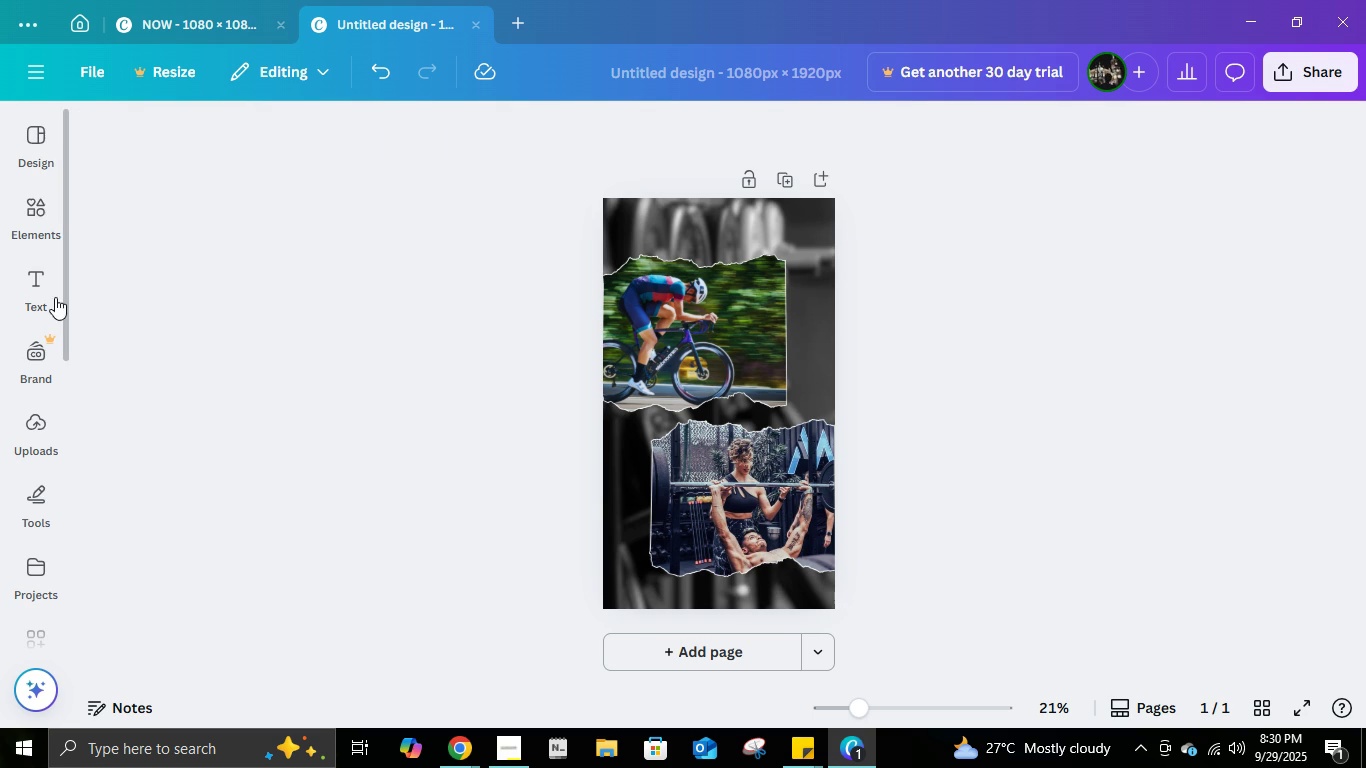 
wait(8.25)
 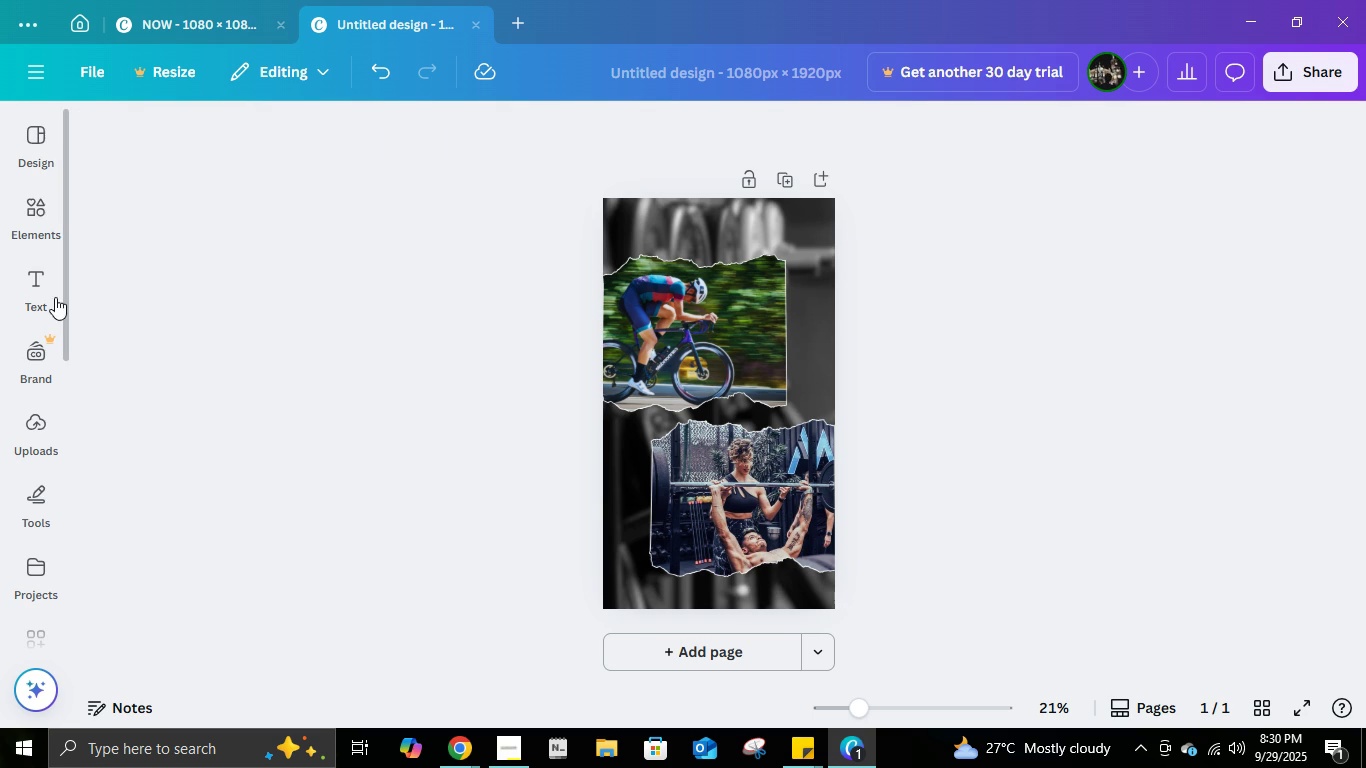 
left_click([117, 14])
 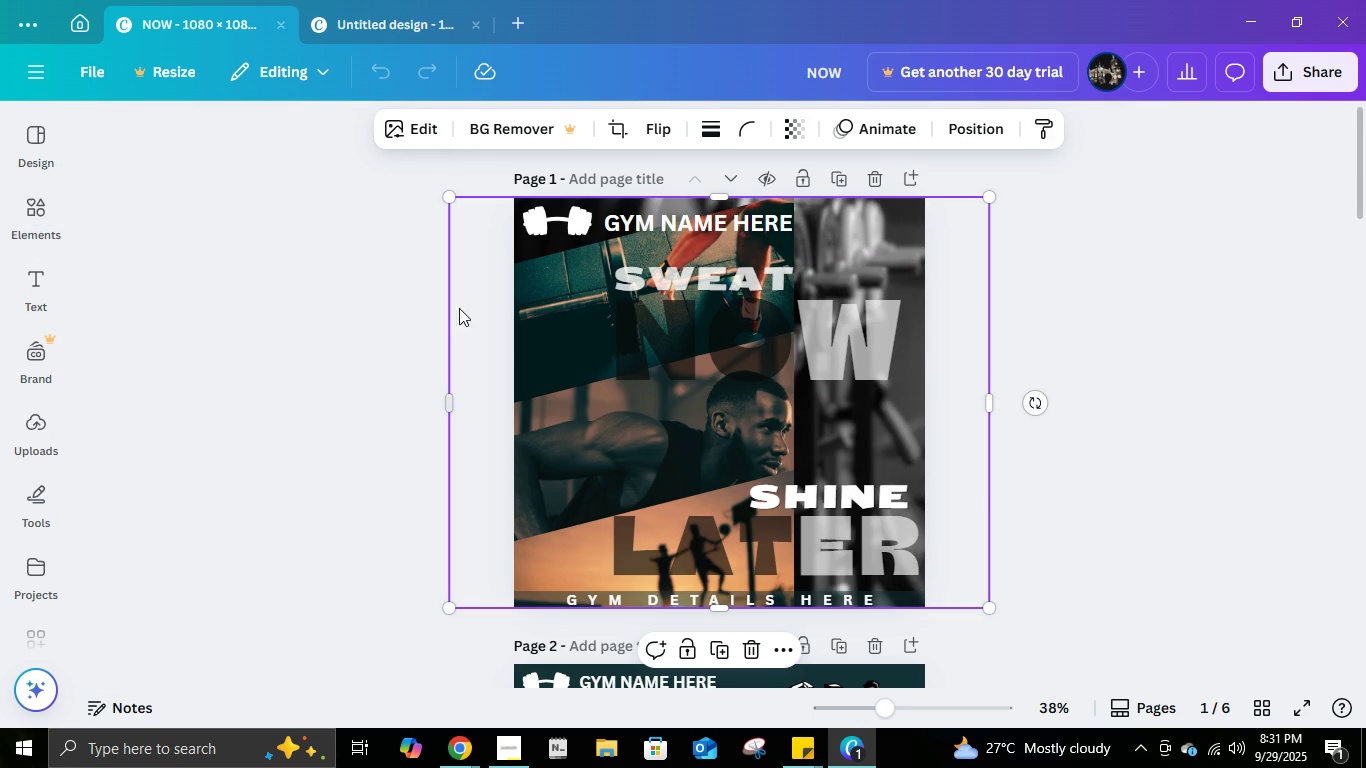 
left_click([367, 11])
 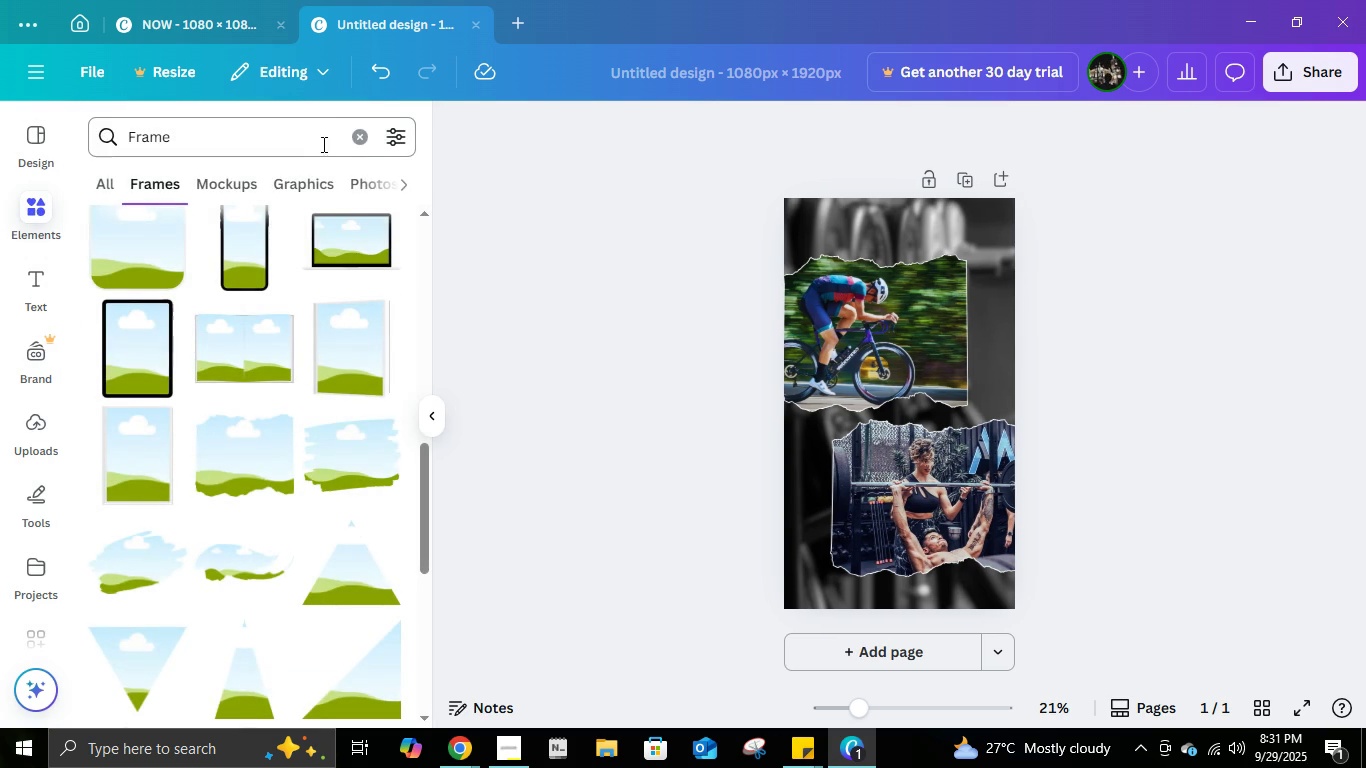 
left_click([364, 144])
 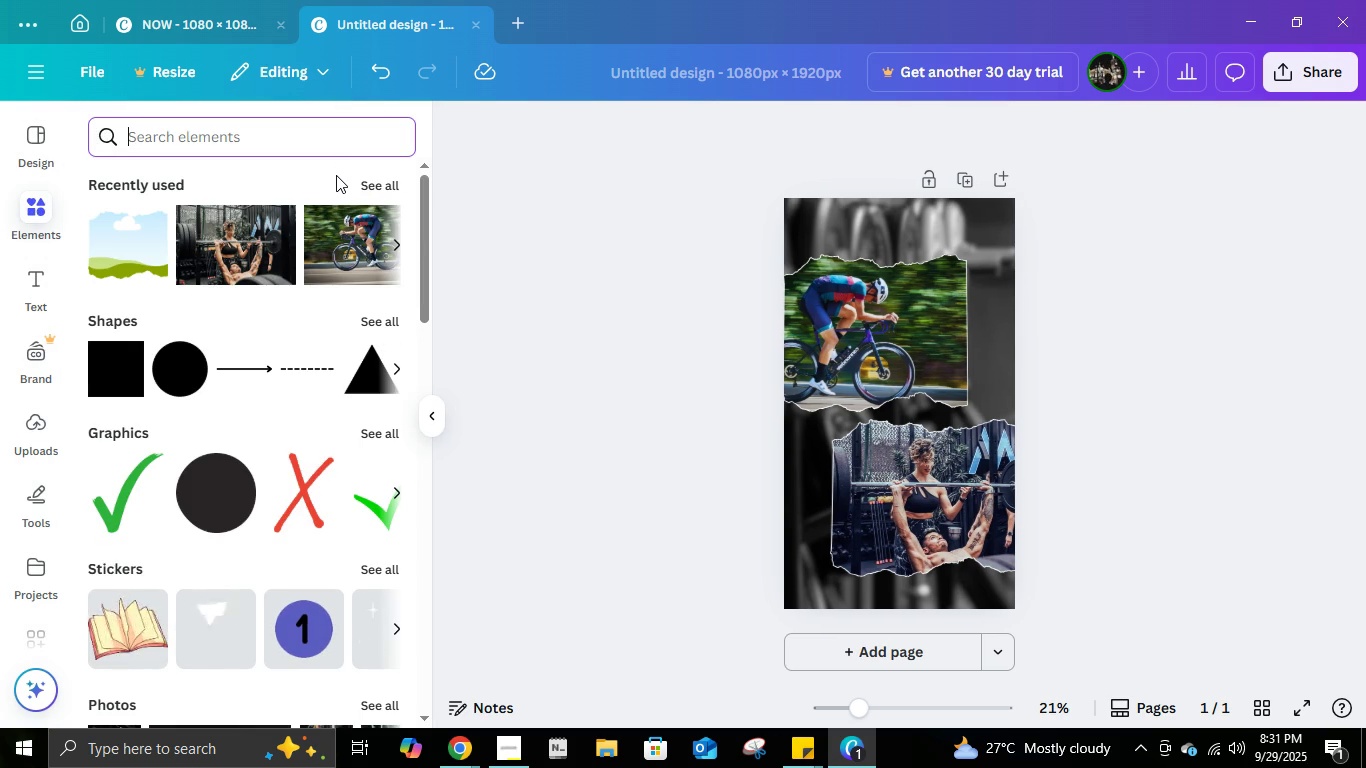 
type(cardio animation)
 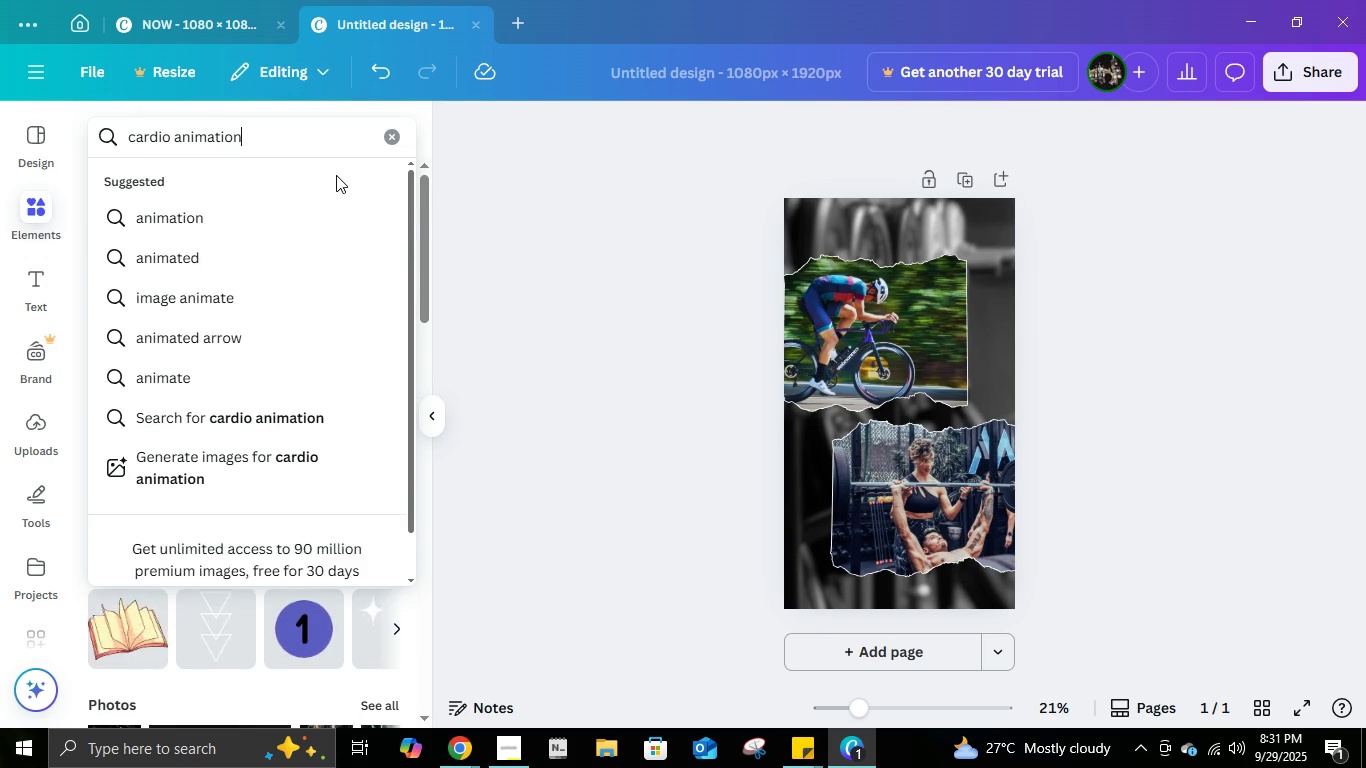 
key(Enter)